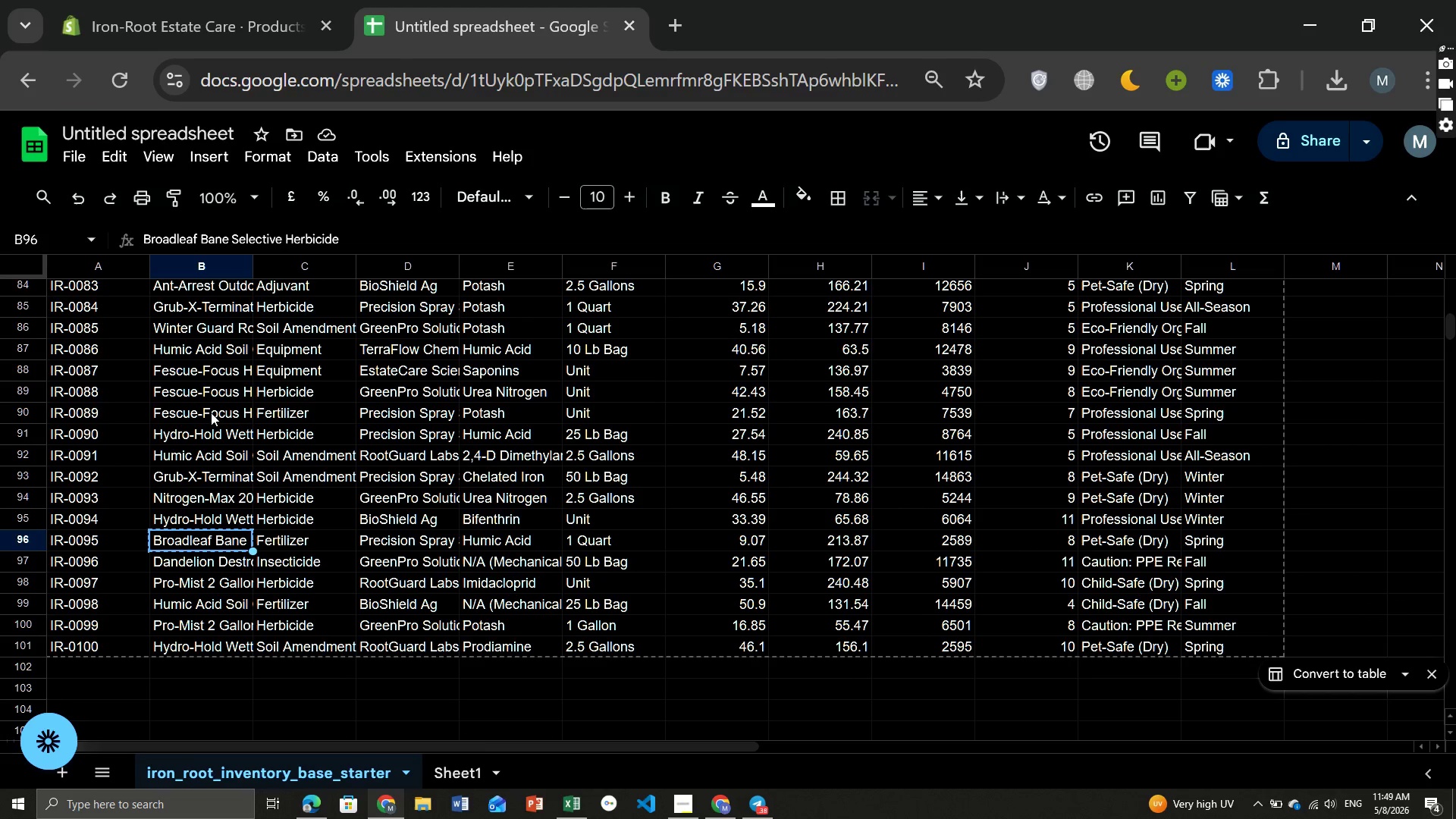 
left_click([196, 413])
 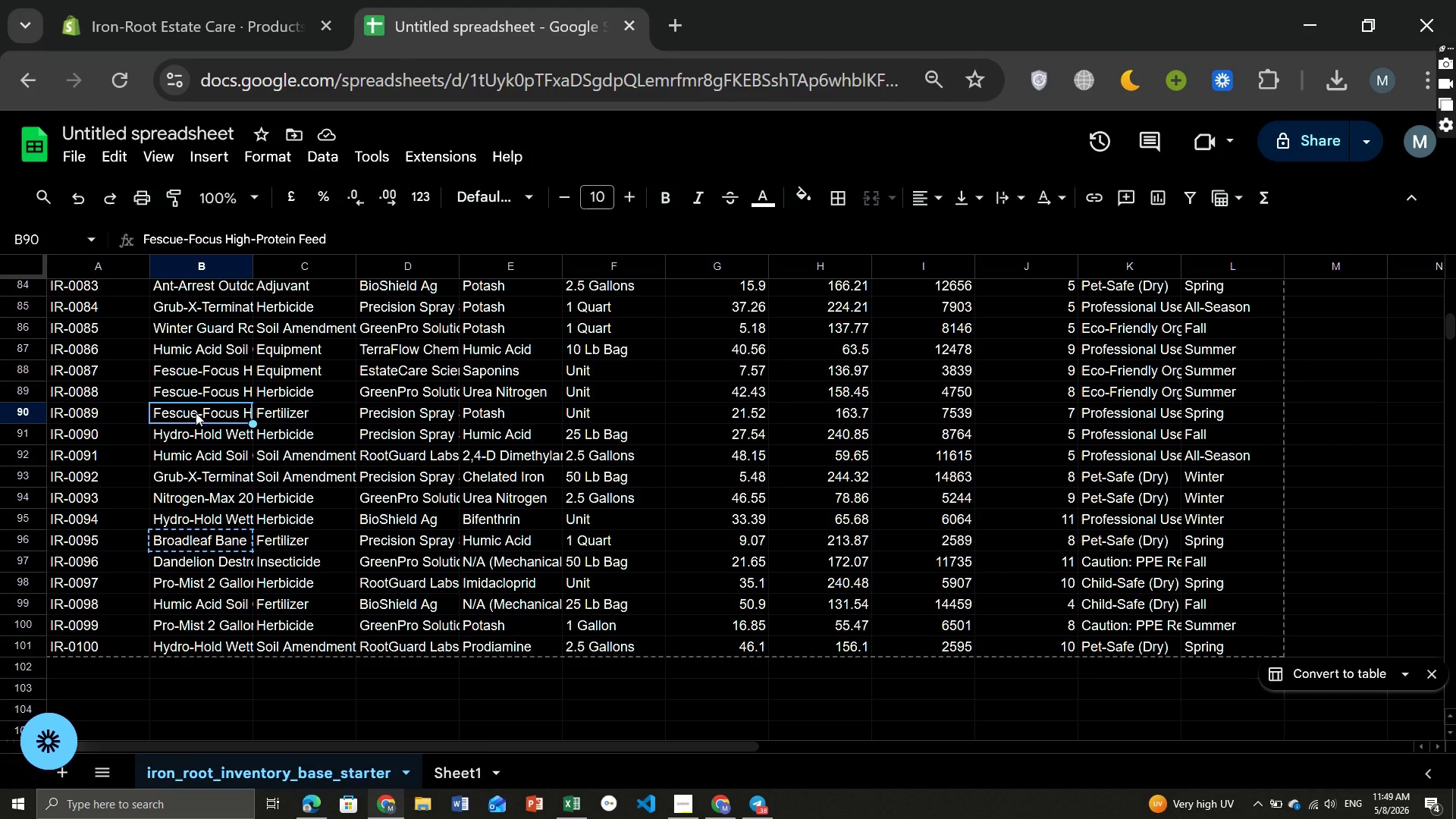 
key(Control+ControlLeft)
 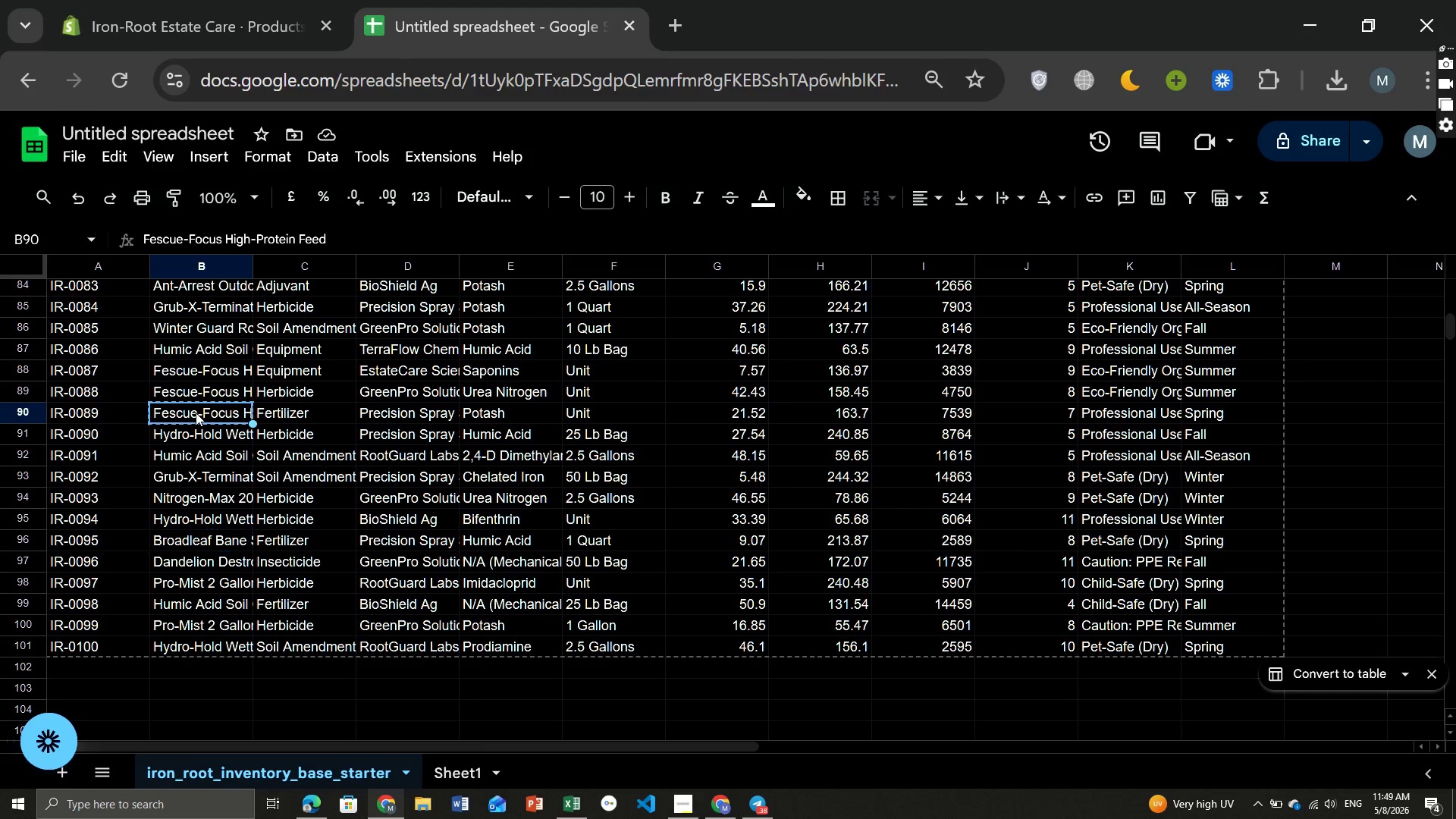 
key(Control+C)
 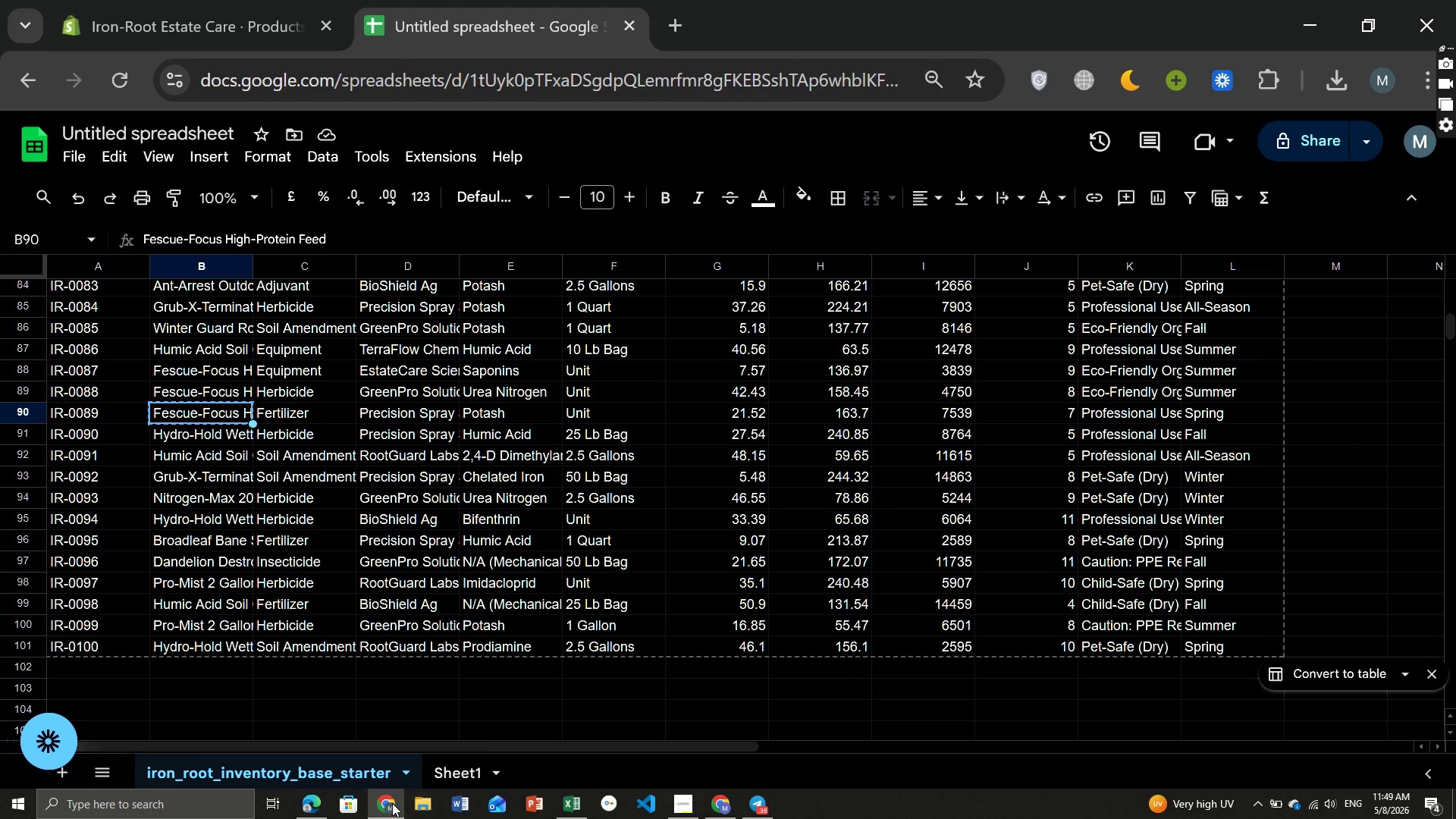 
left_click([447, 777])
 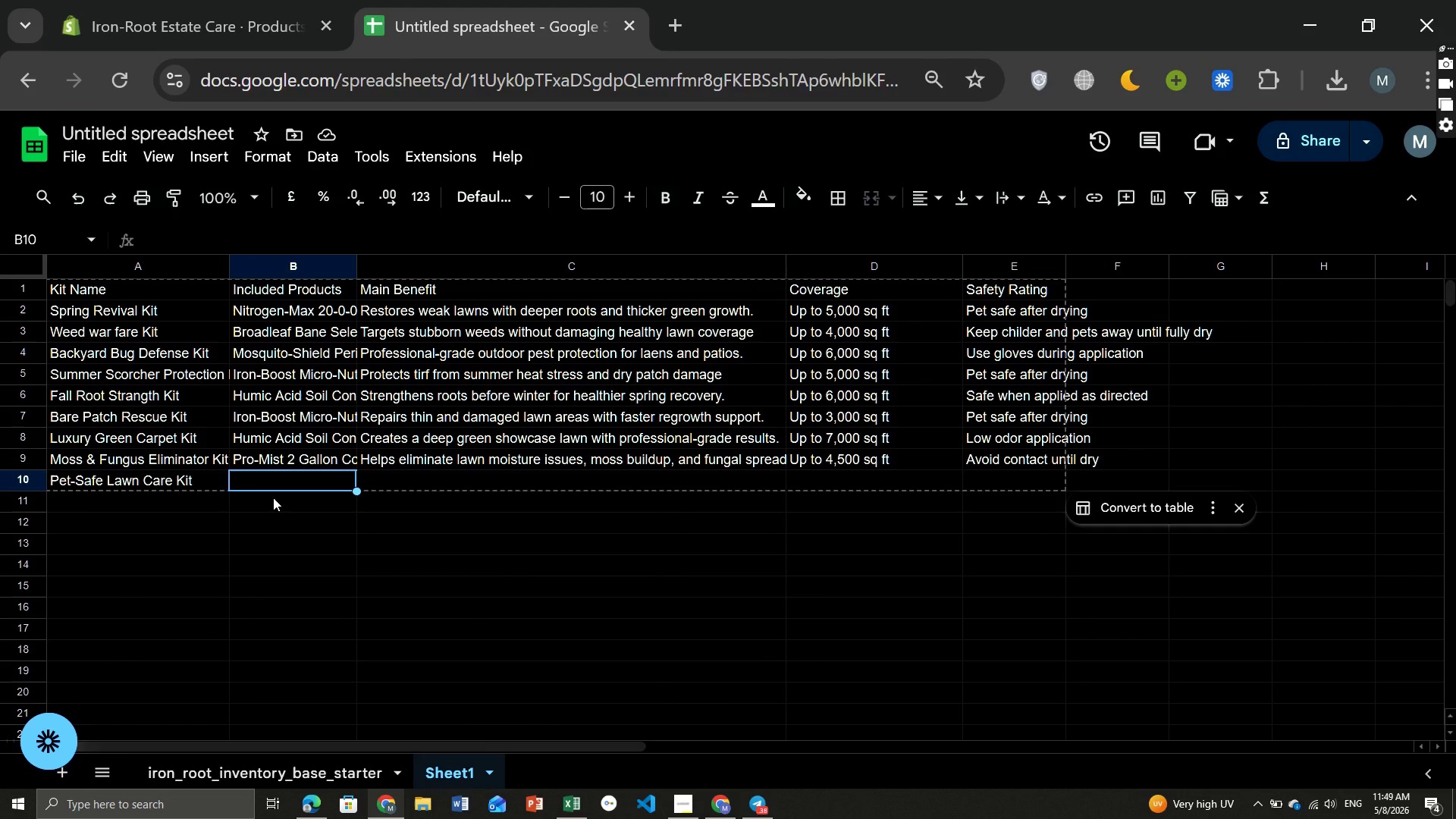 
key(Control+ControlLeft)
 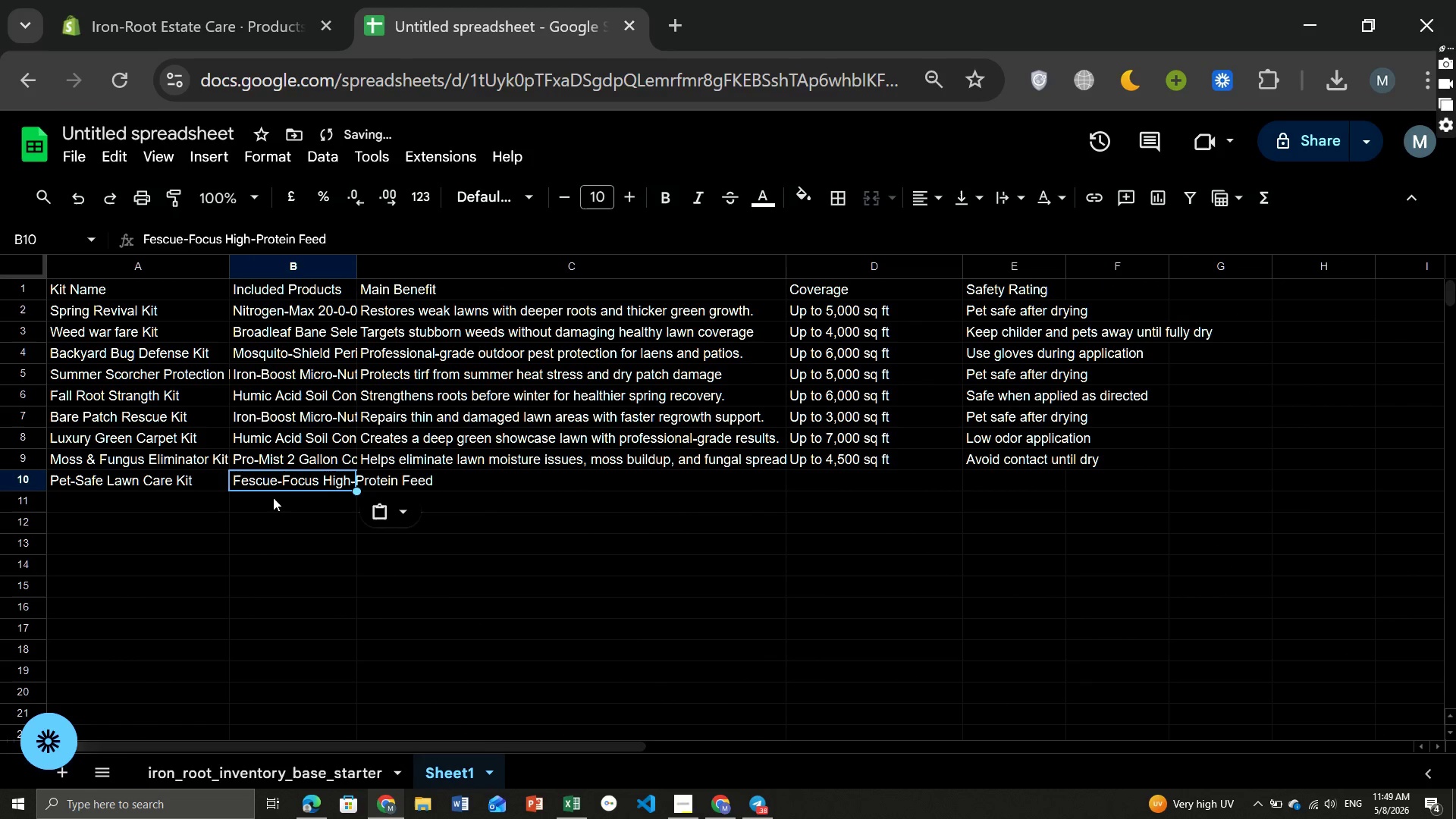 
key(Control+V)
 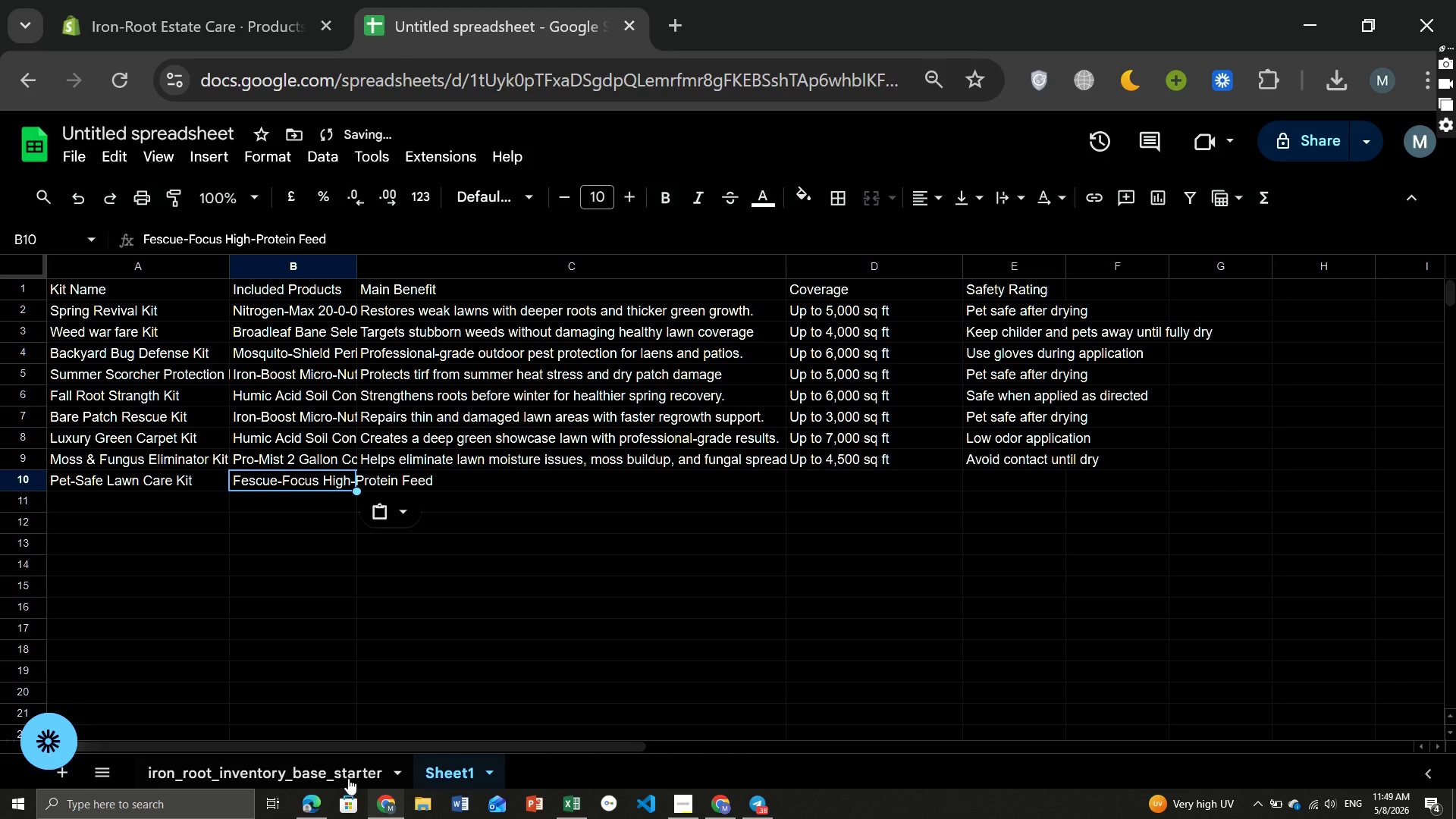 
left_click([340, 775])
 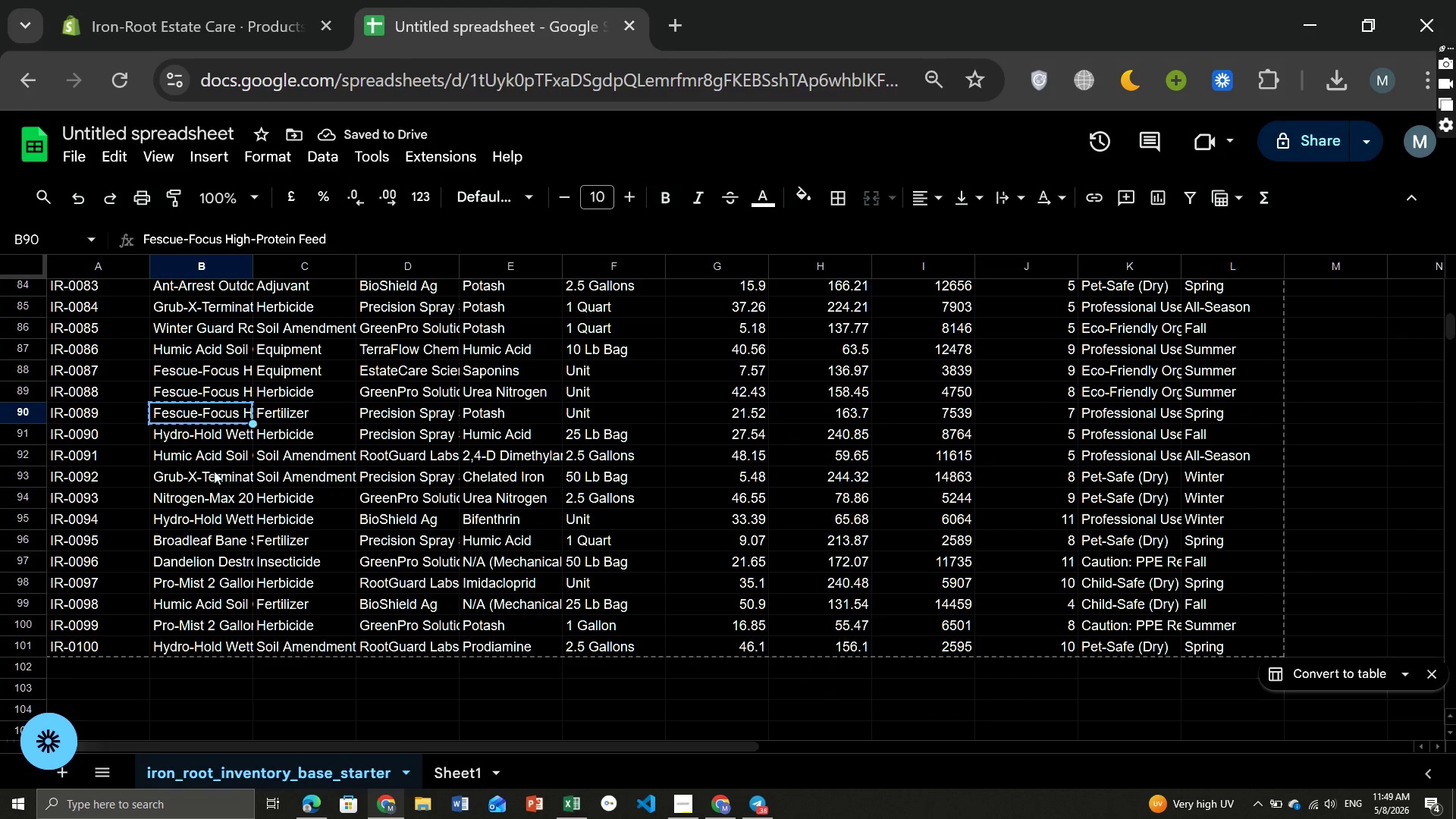 
left_click([196, 475])
 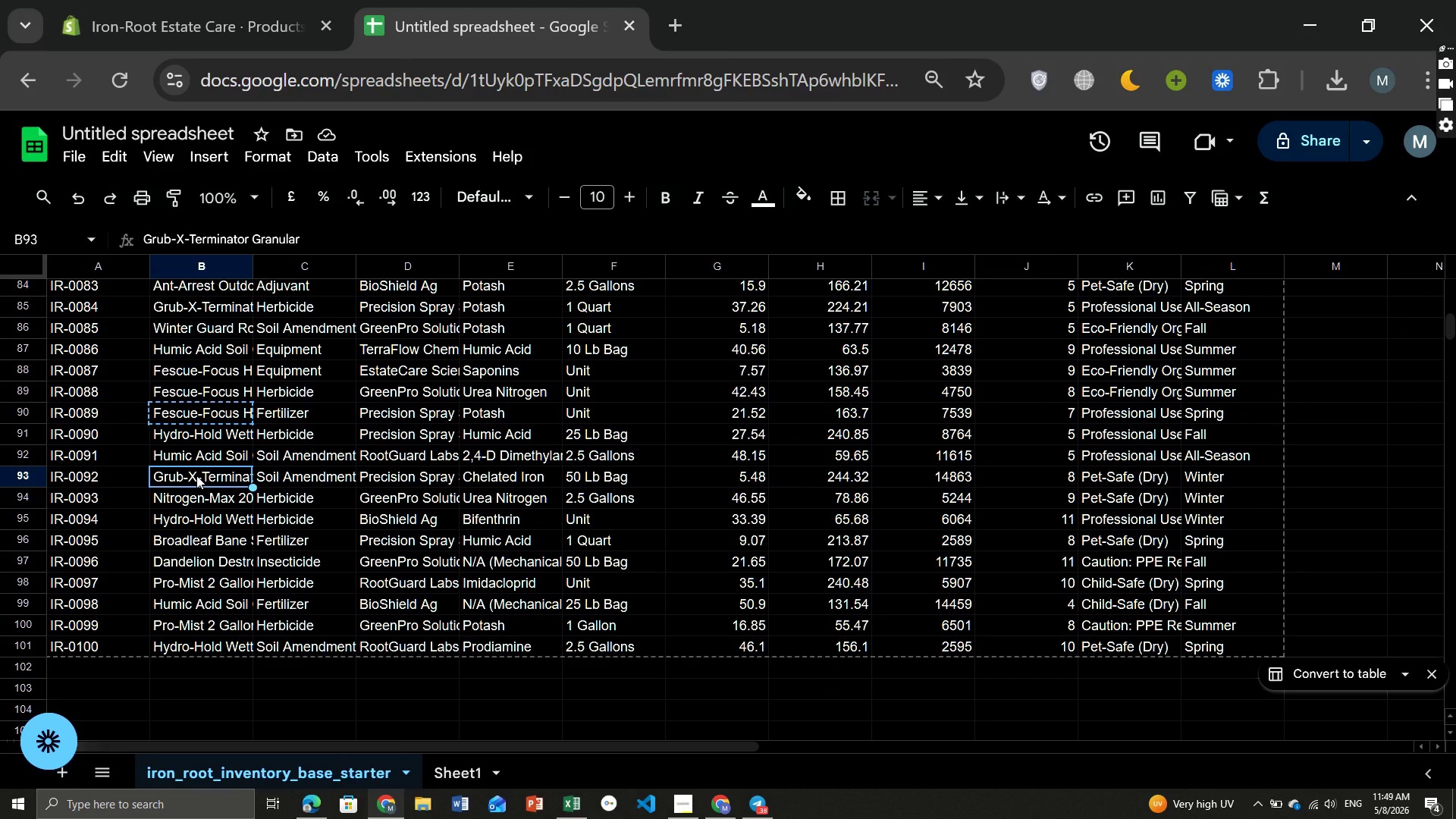 
key(Control+ControlLeft)
 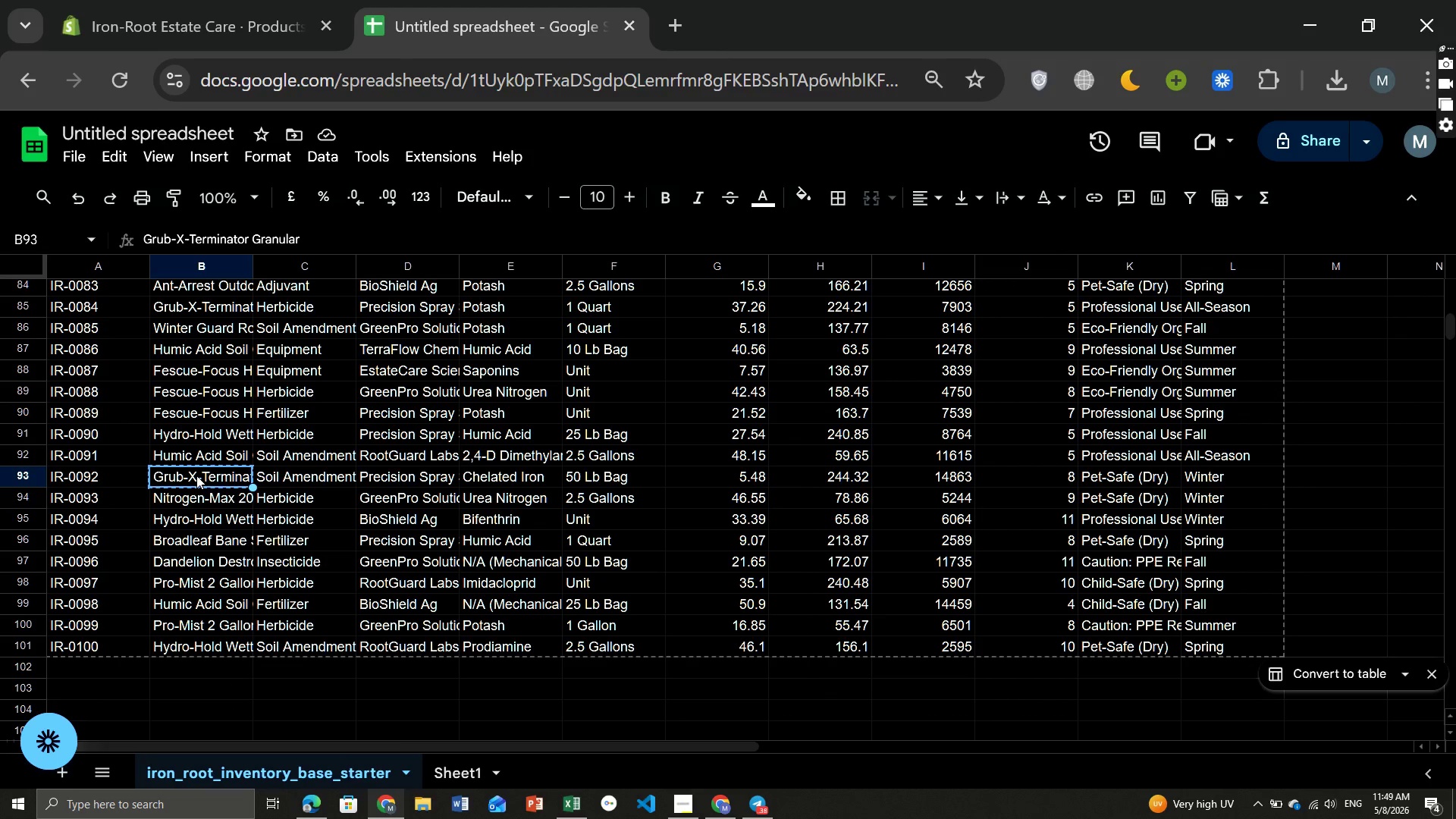 
key(Control+C)
 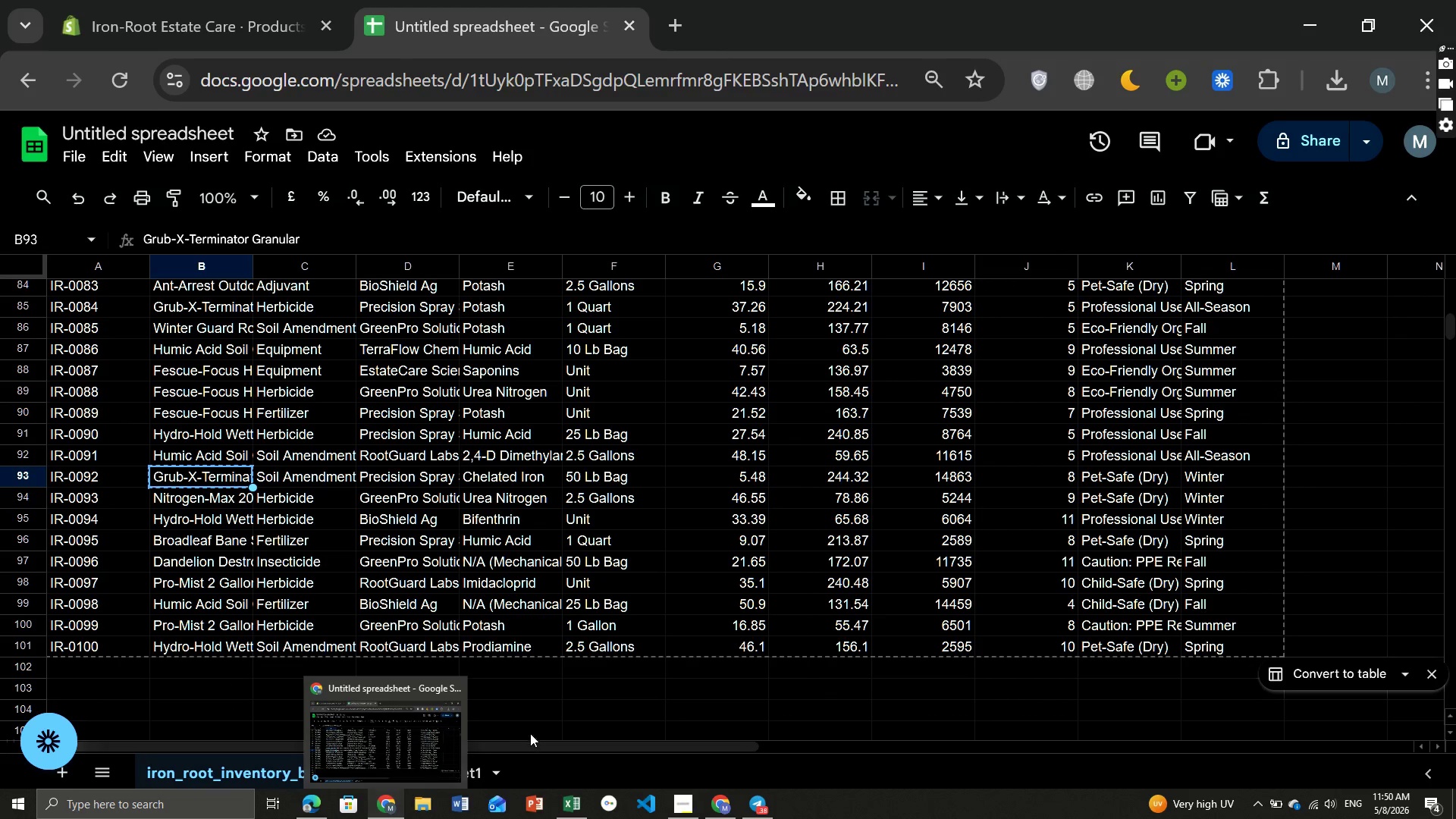 
left_click([482, 769])
 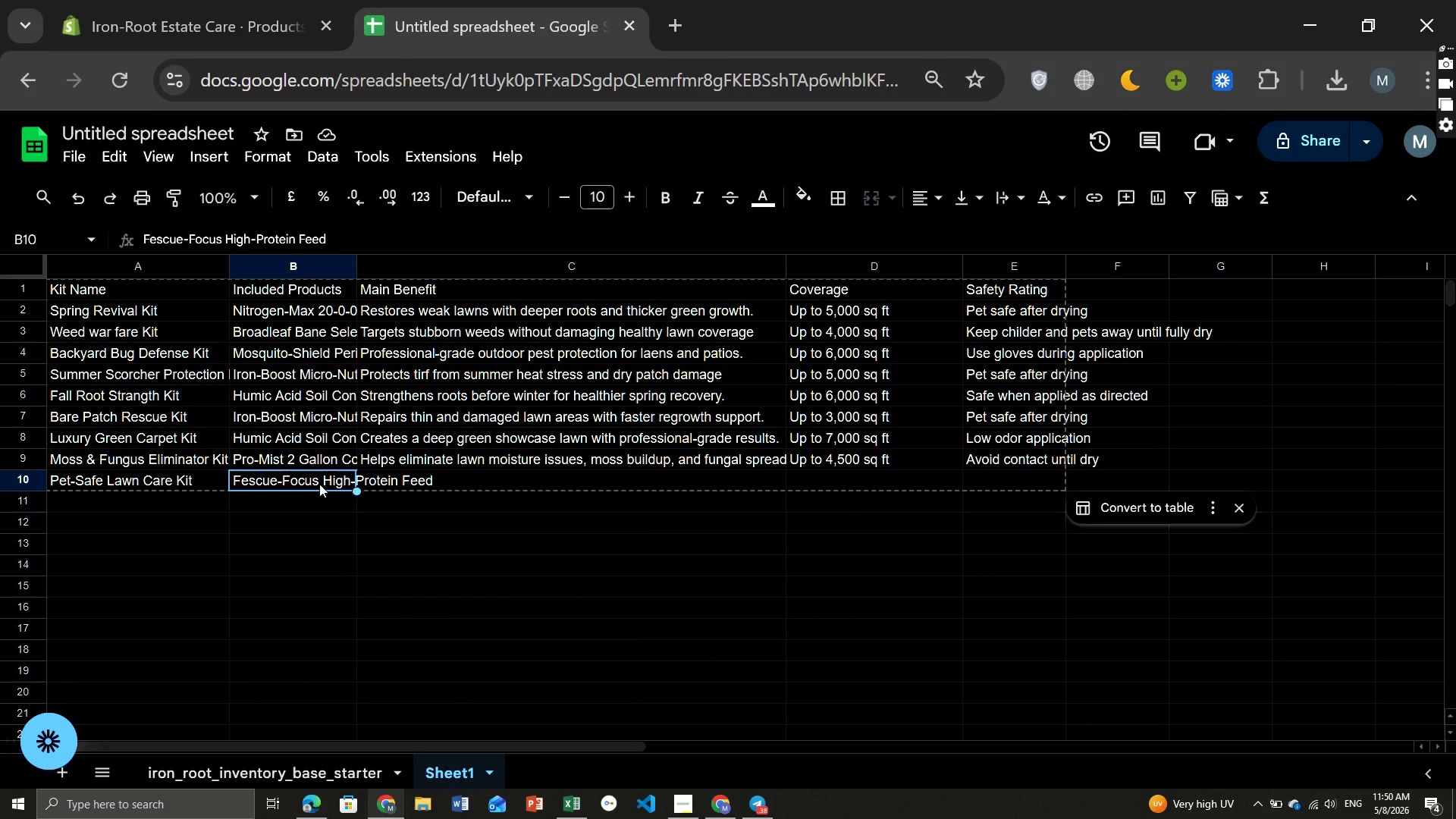 
double_click([319, 484])
 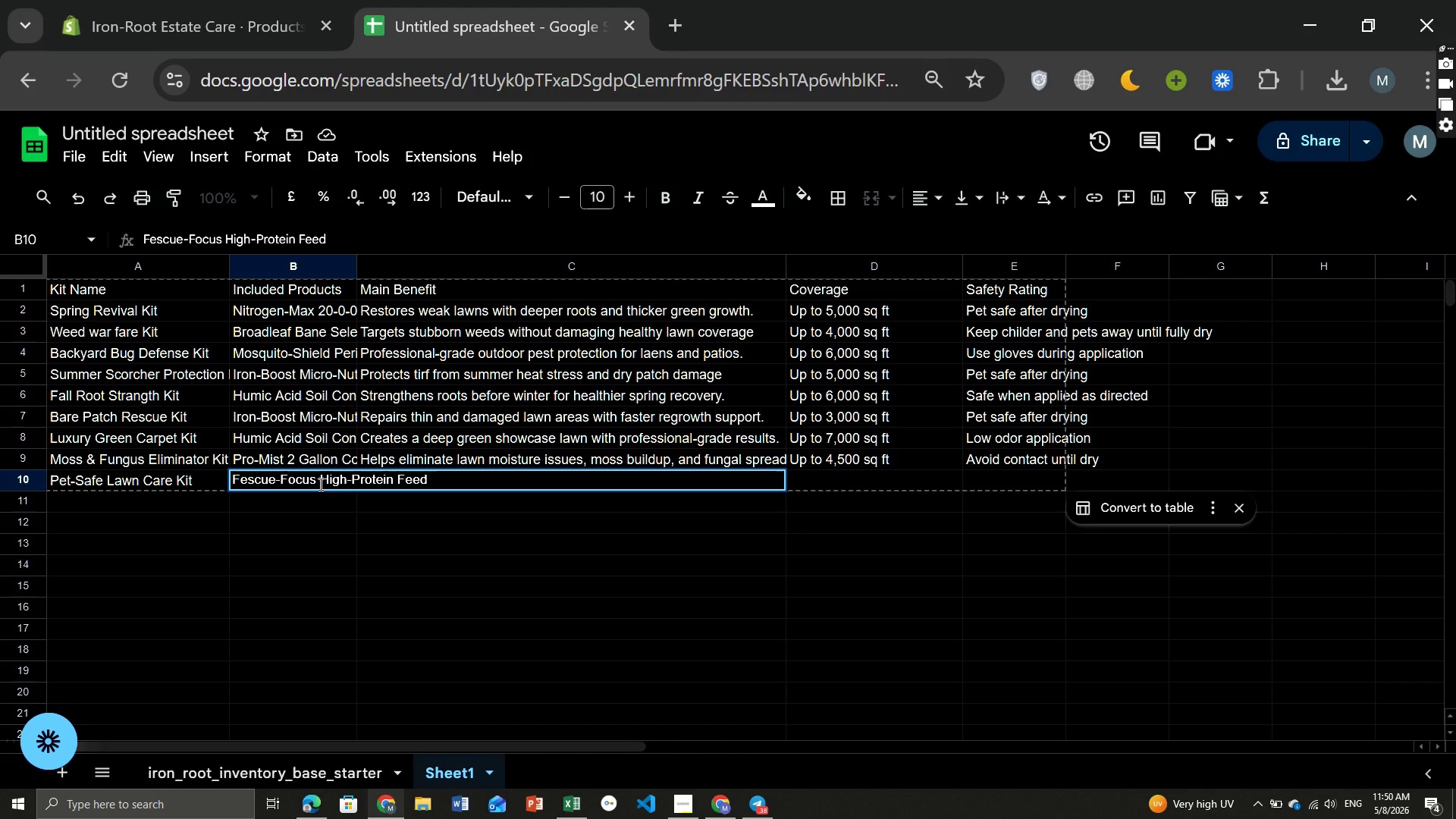 
key(Comma)
 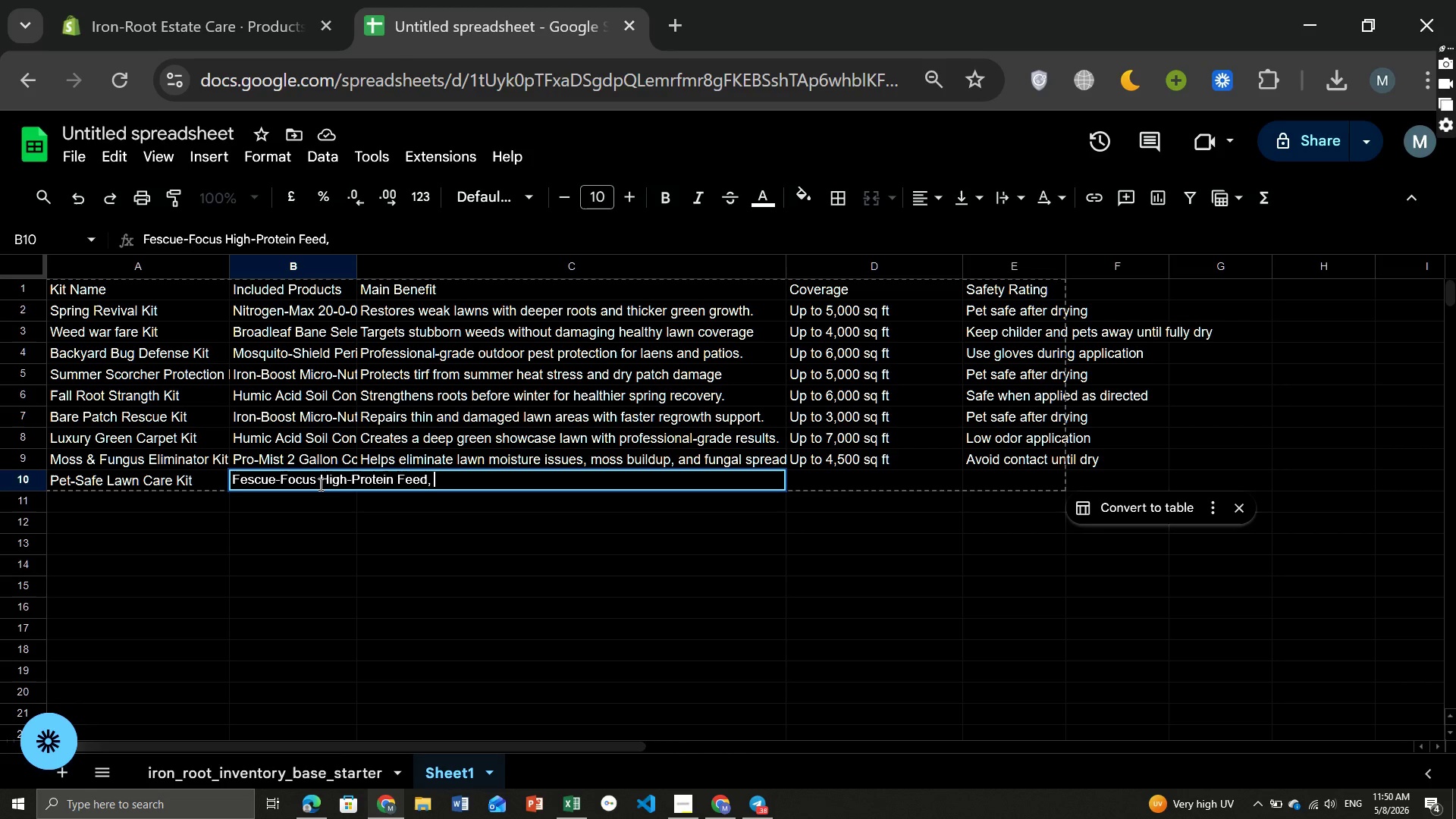 
key(Space)
 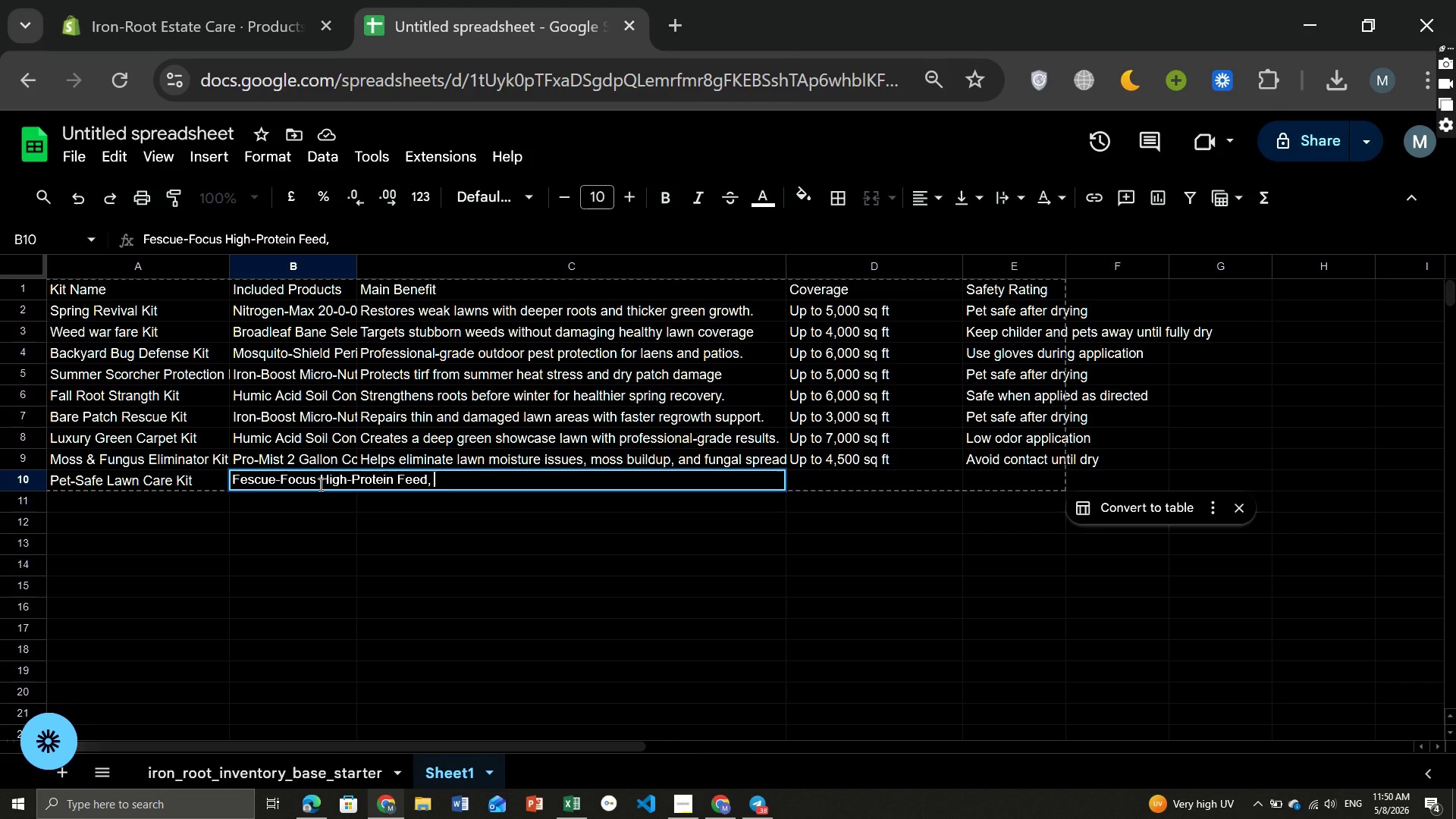 
key(Control+ControlLeft)
 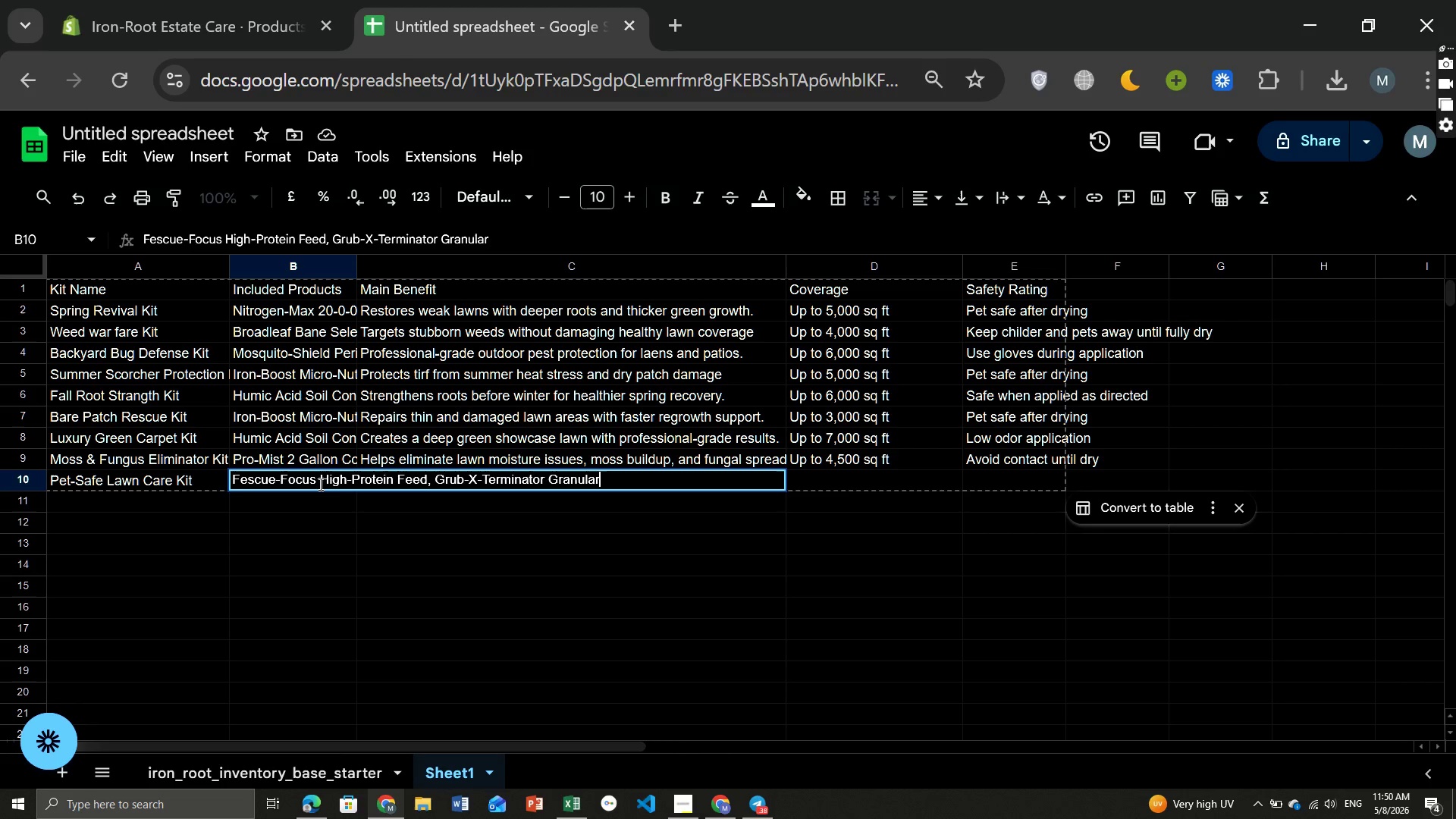 
key(Control+V)
 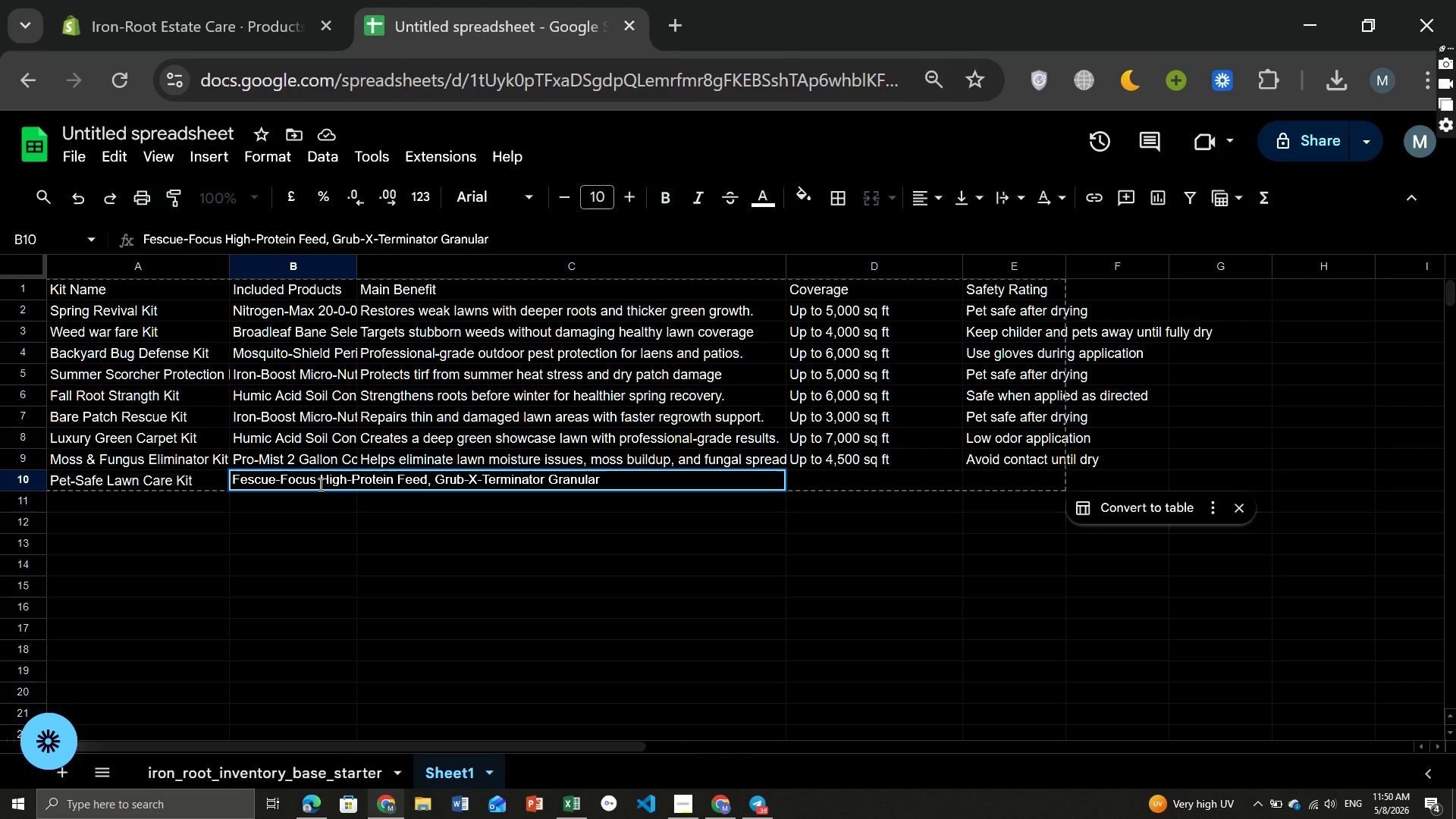 
wait(8.55)
 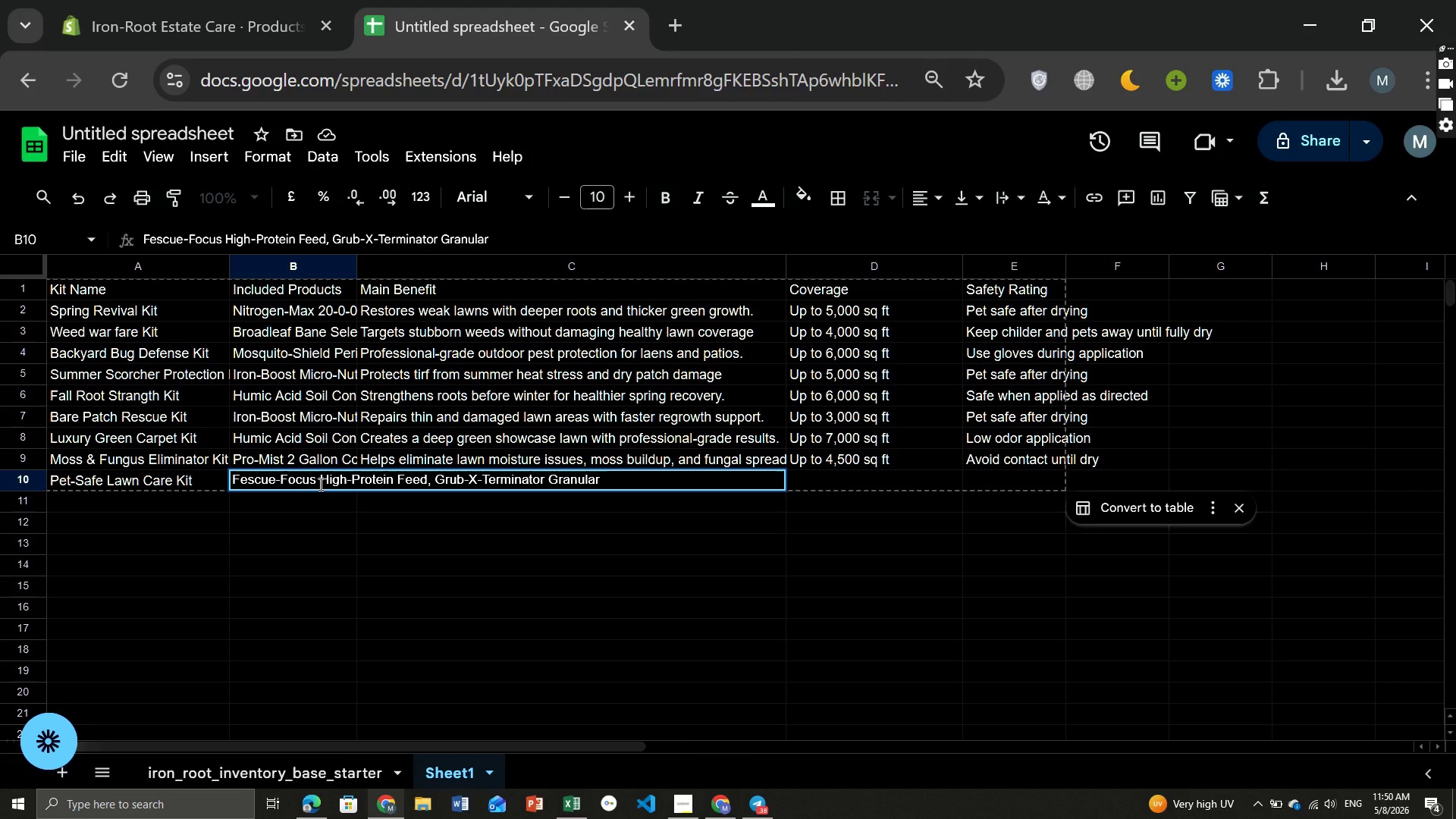 
key(Tab)
 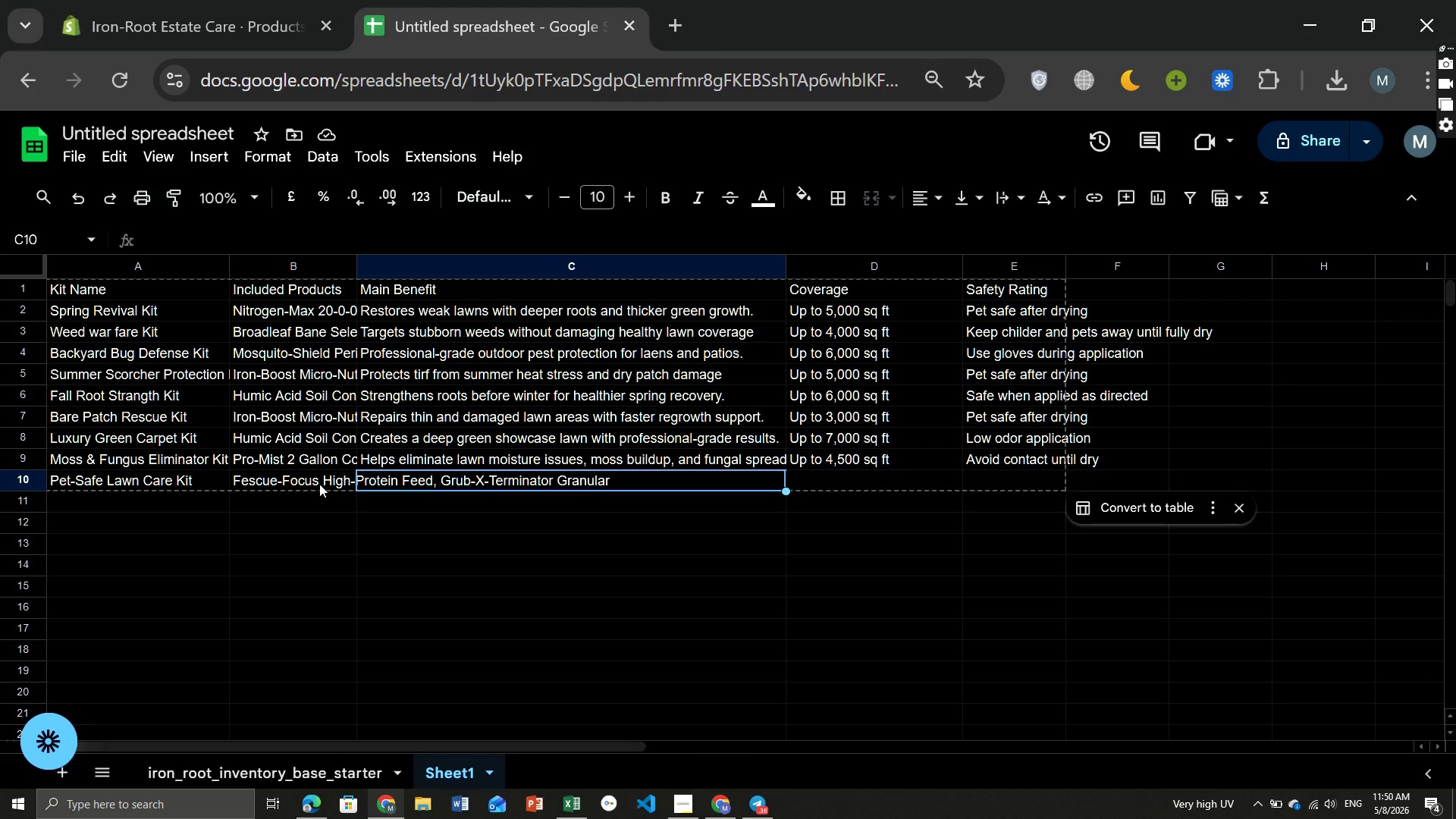 
wait(36.73)
 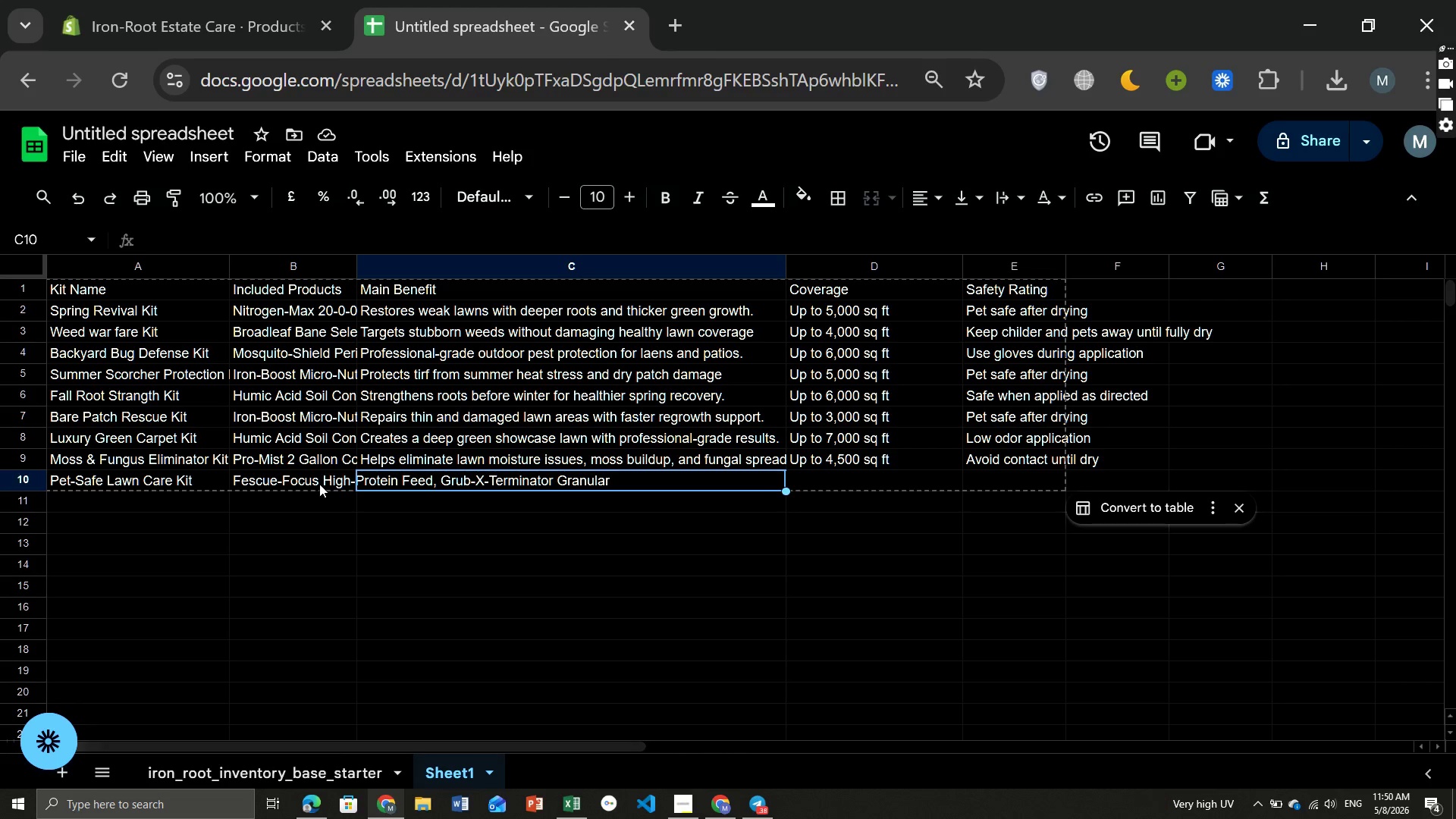 
key(Tab)
type(Up to )
 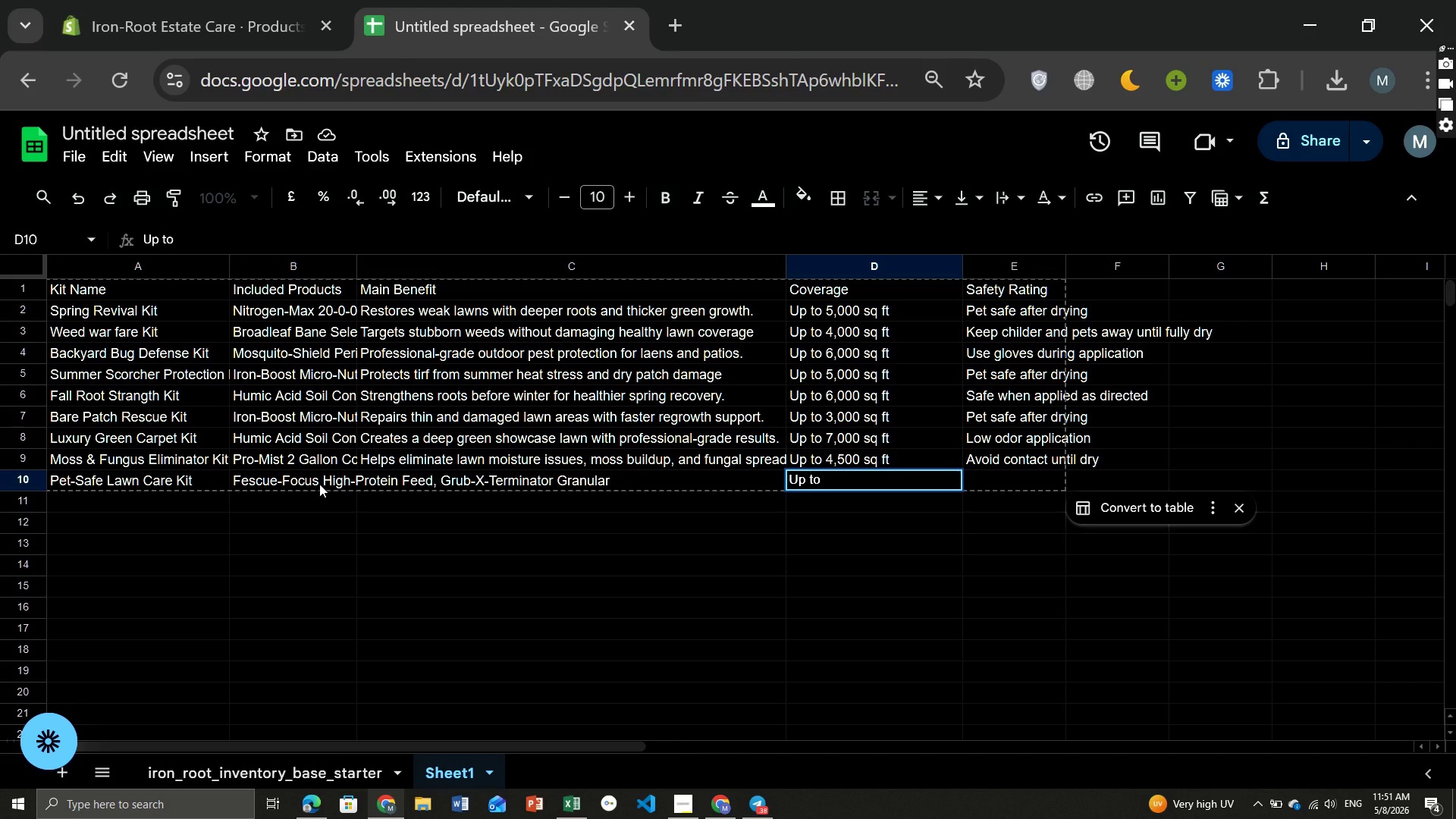 
wait(5.2)
 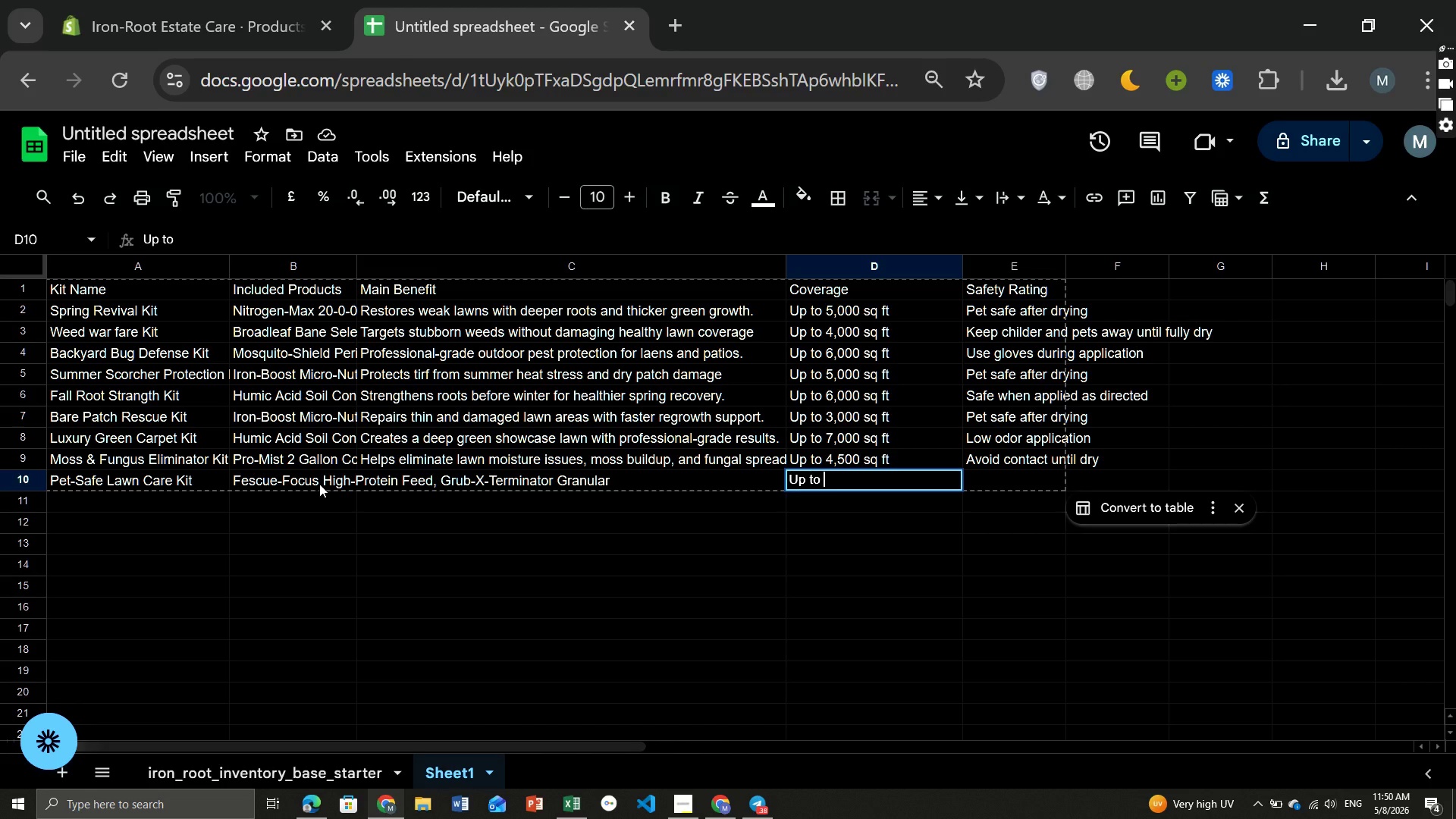 
key(5)
 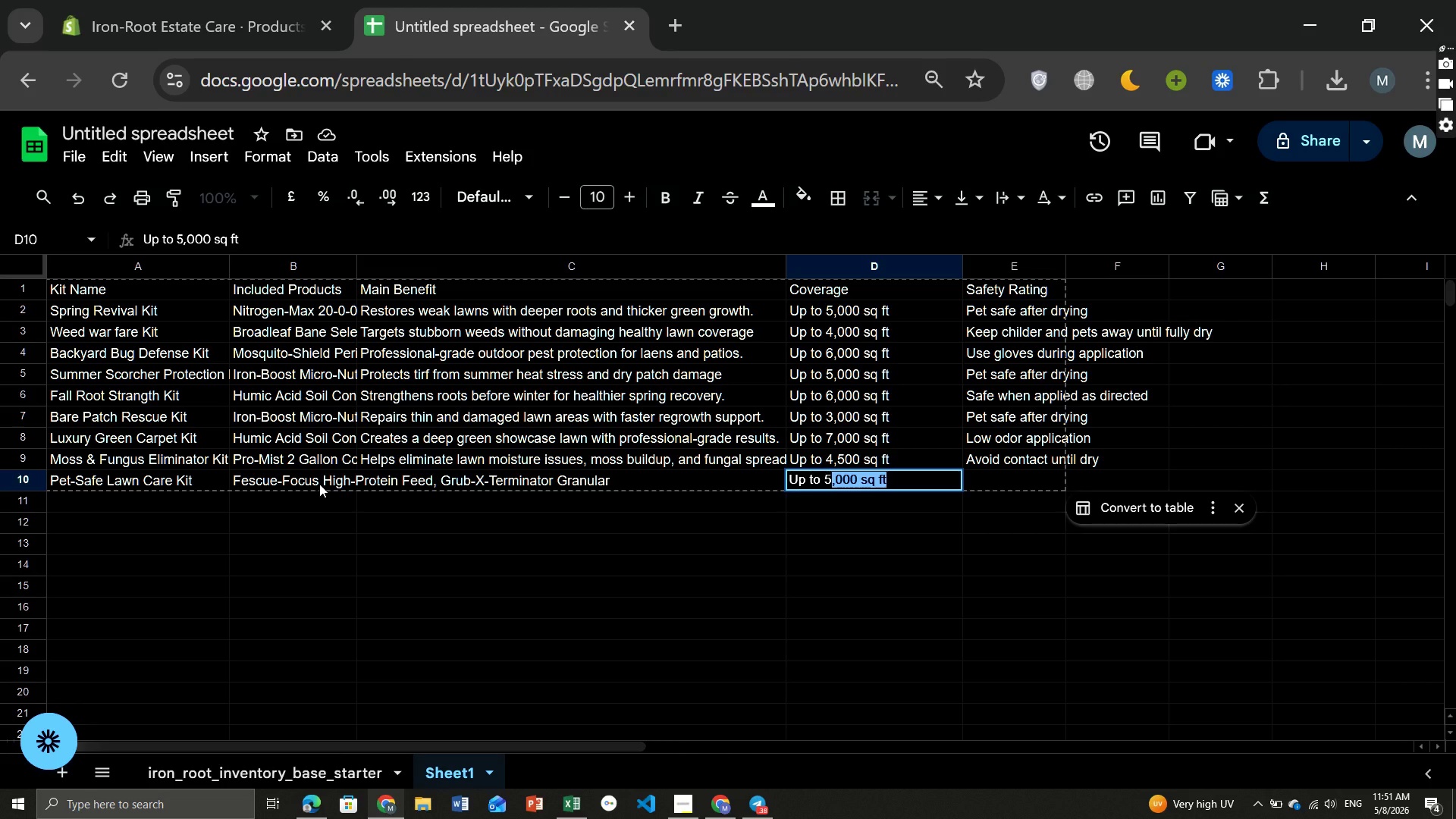 
key(Tab)
 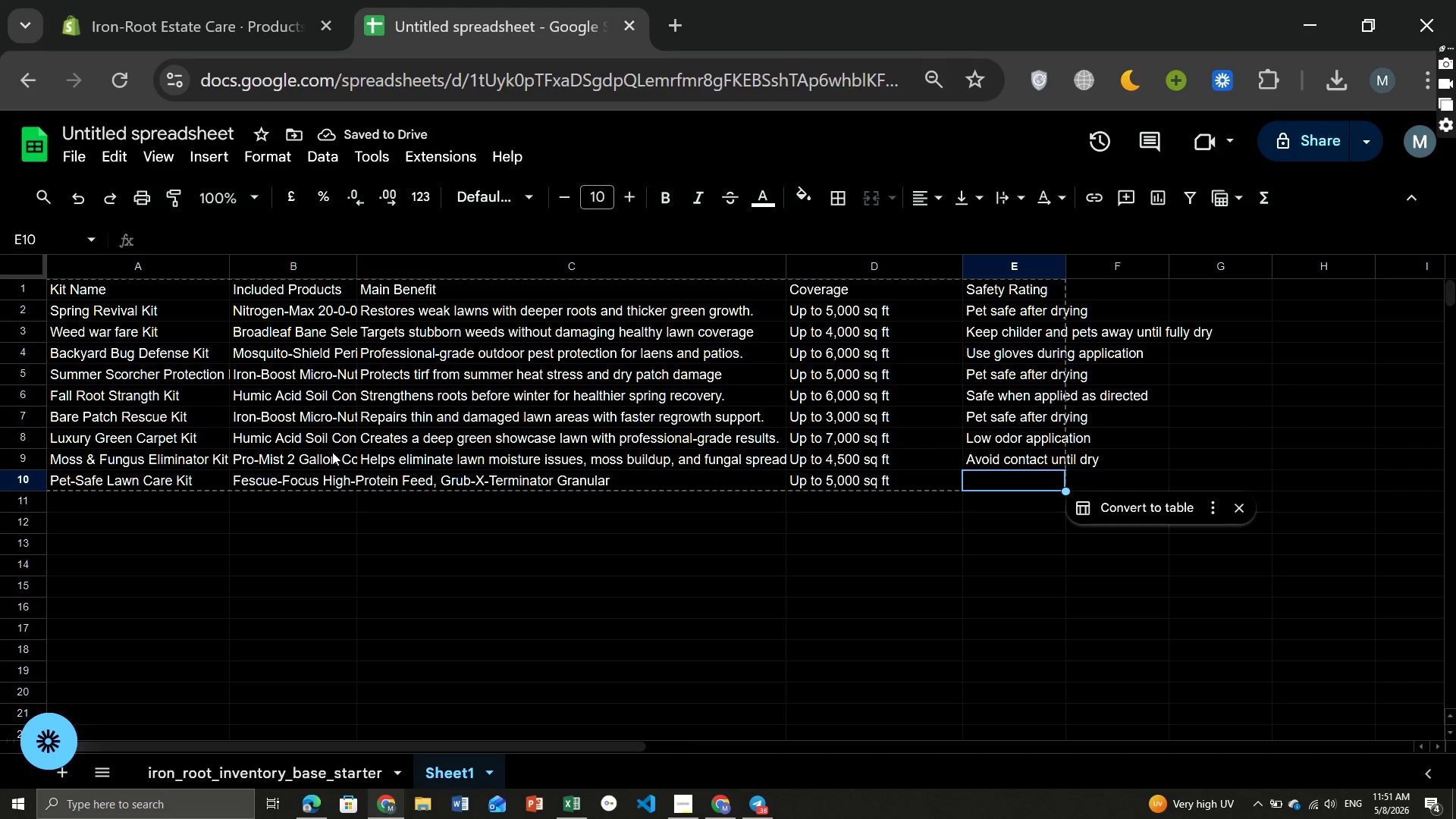 
left_click([575, 477])
 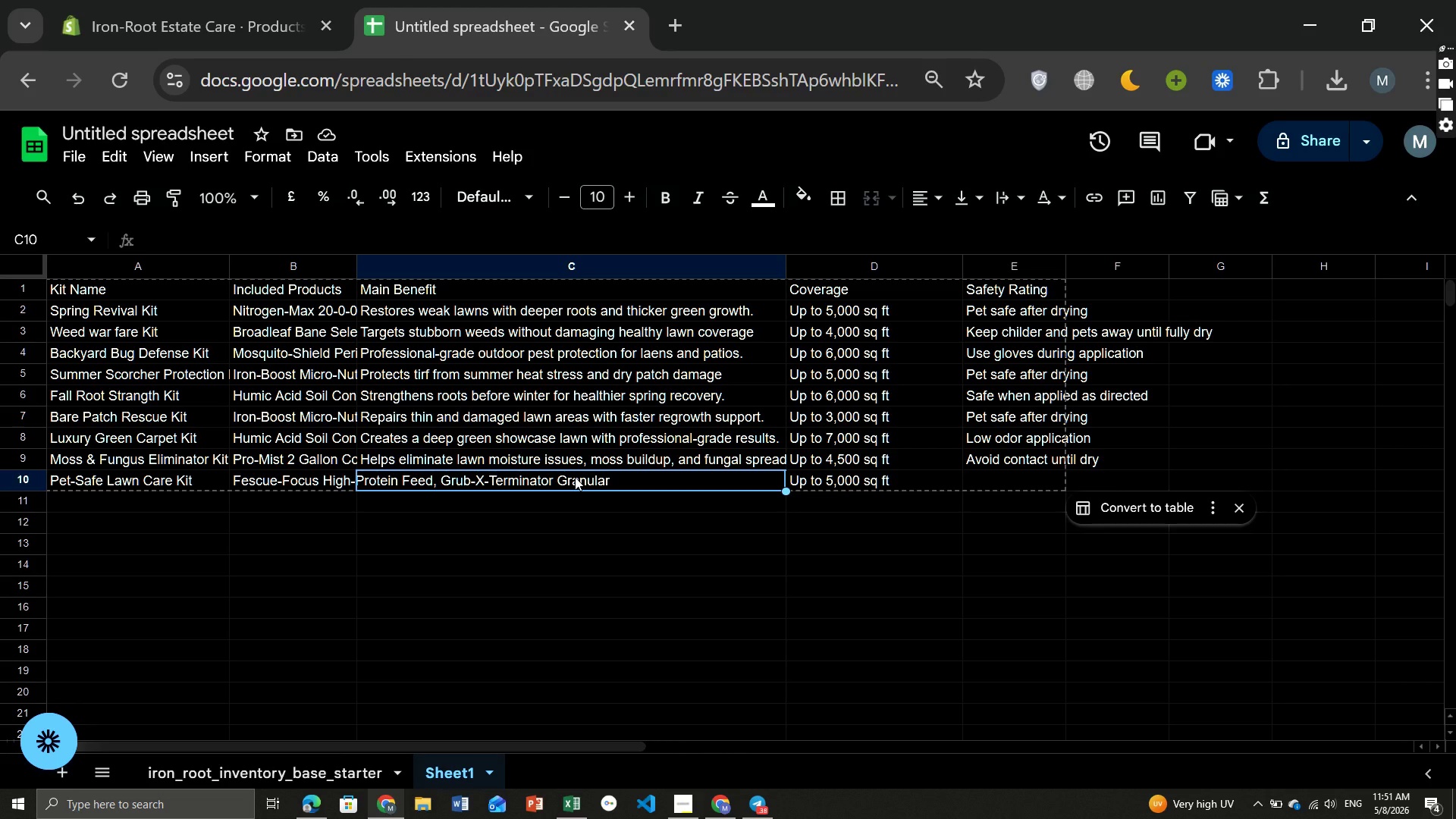 
type(Safe lawn care designed for homes with pa)
key(Backspace)
type(ets and childern.)
 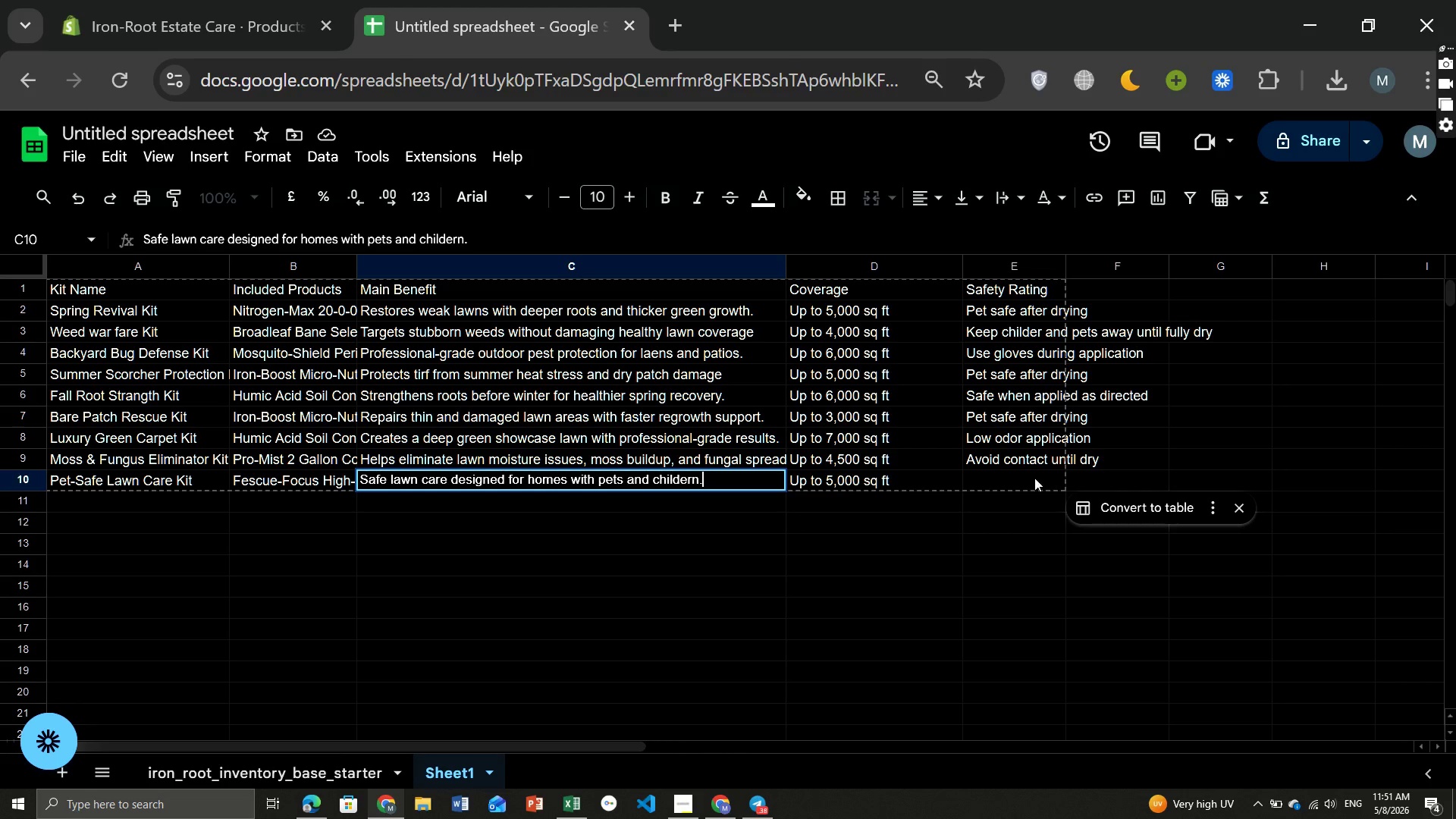 
left_click([1014, 477])
 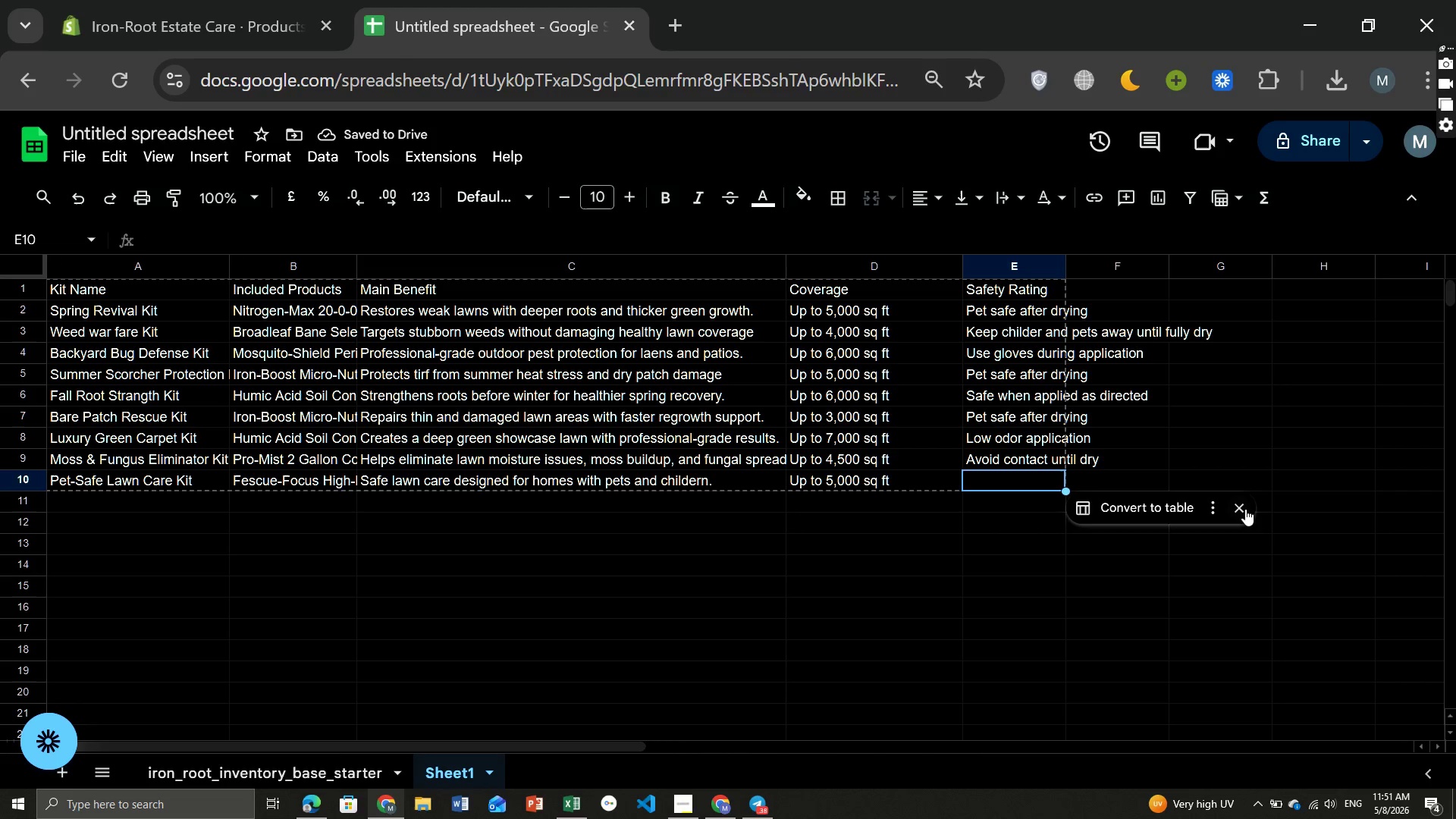 
wait(5.31)
 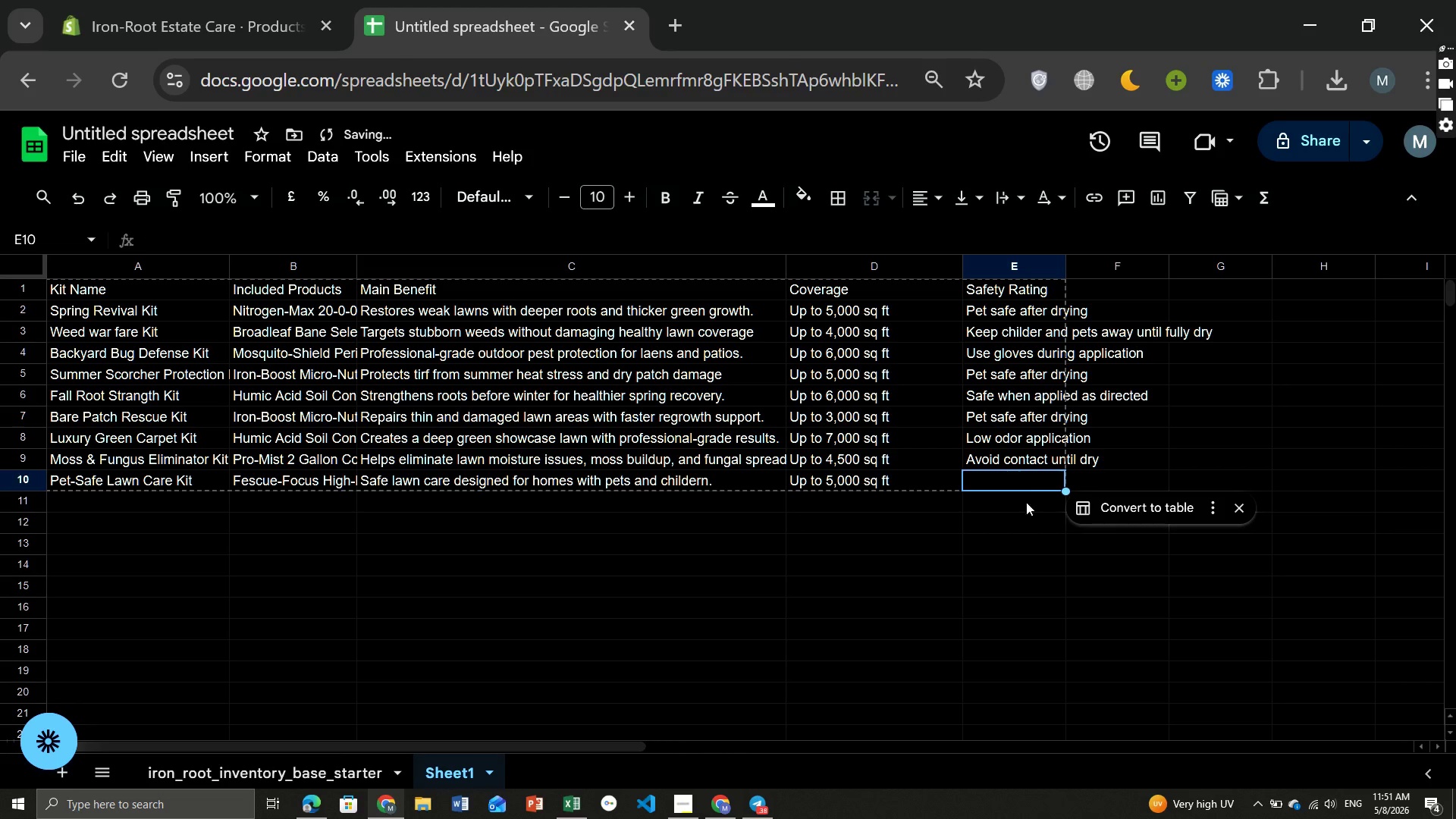 
left_click([1245, 508])
 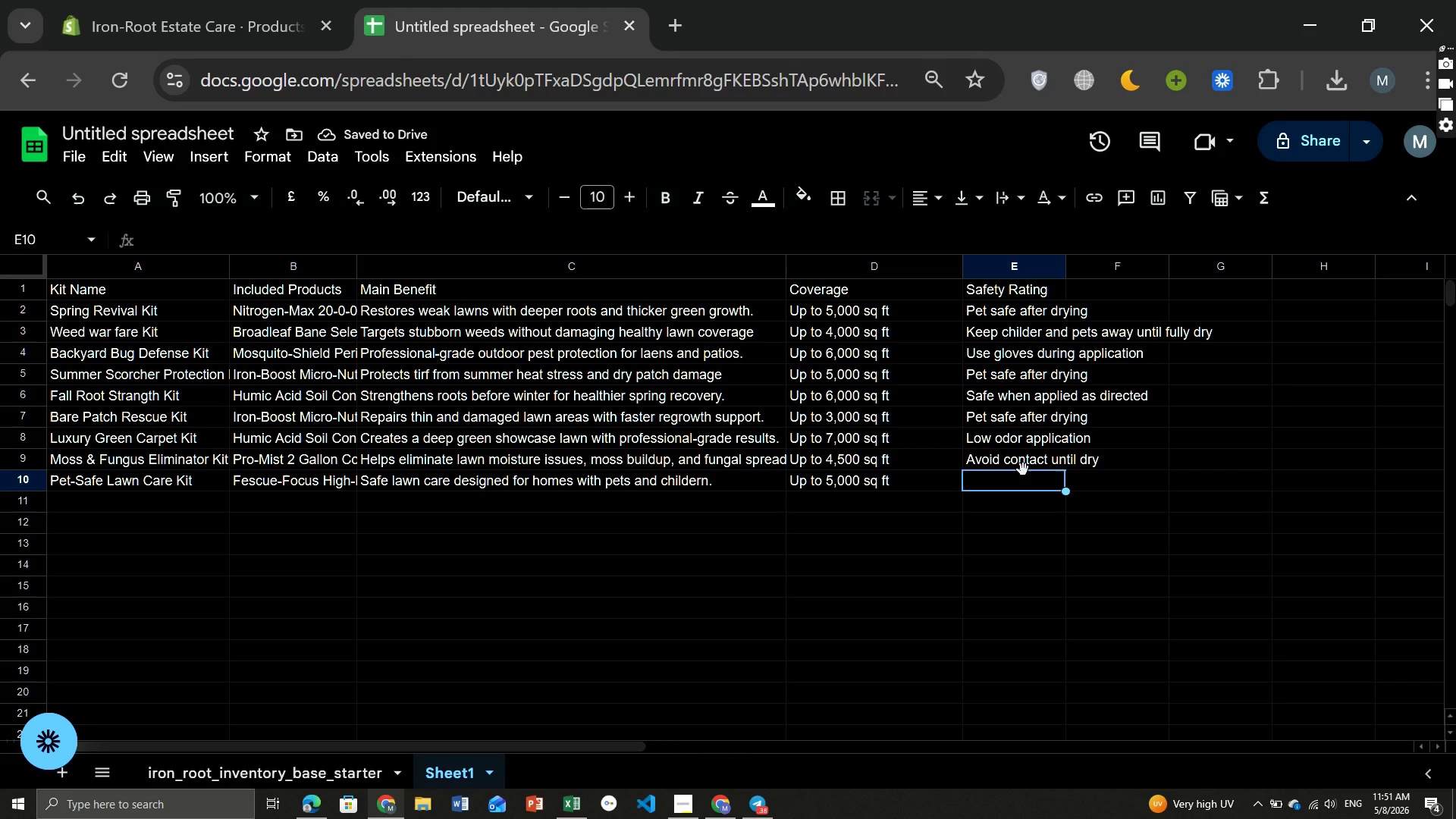 
type(Pet and ch)
 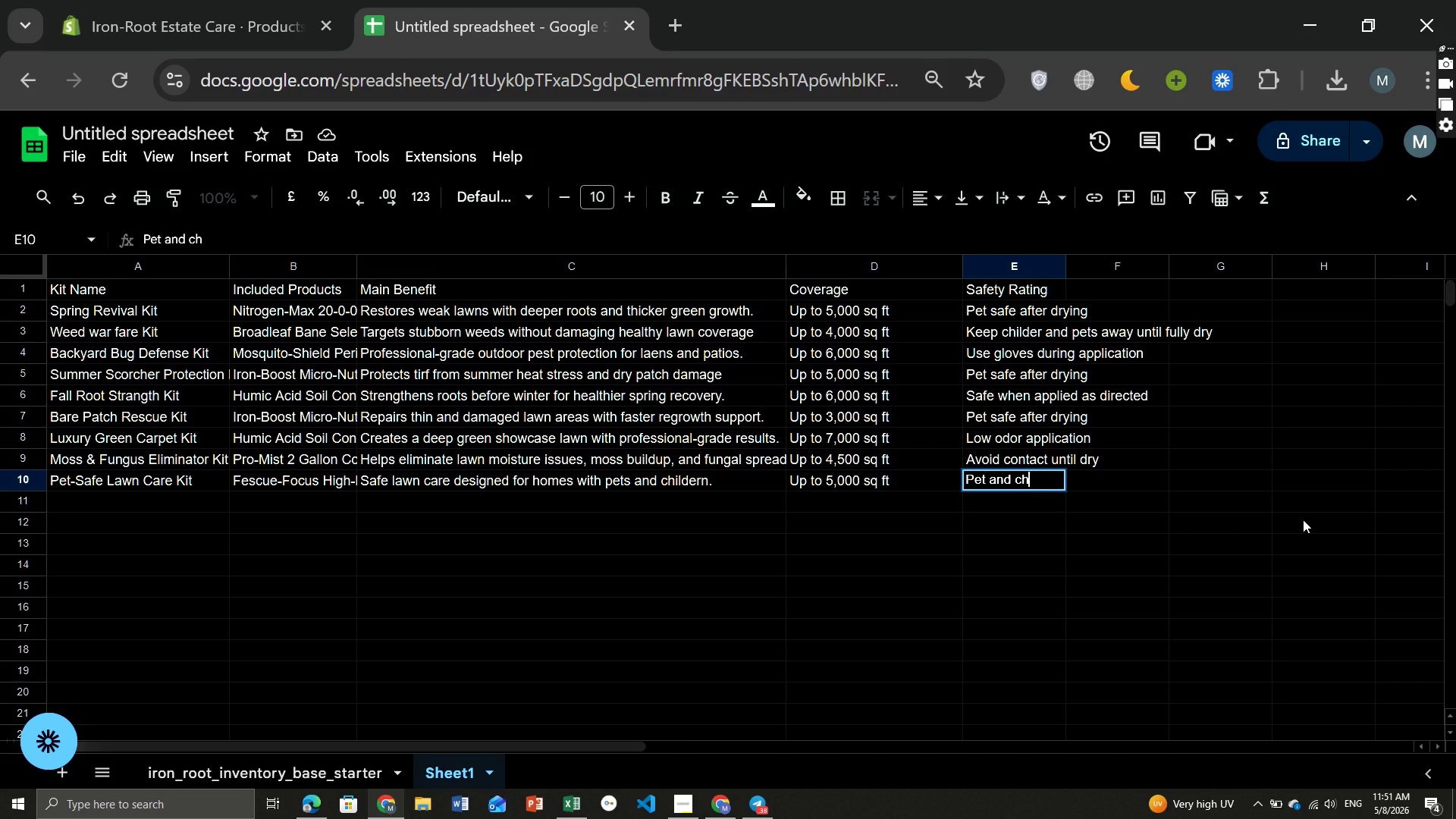 
type(ild friendly after drying)
 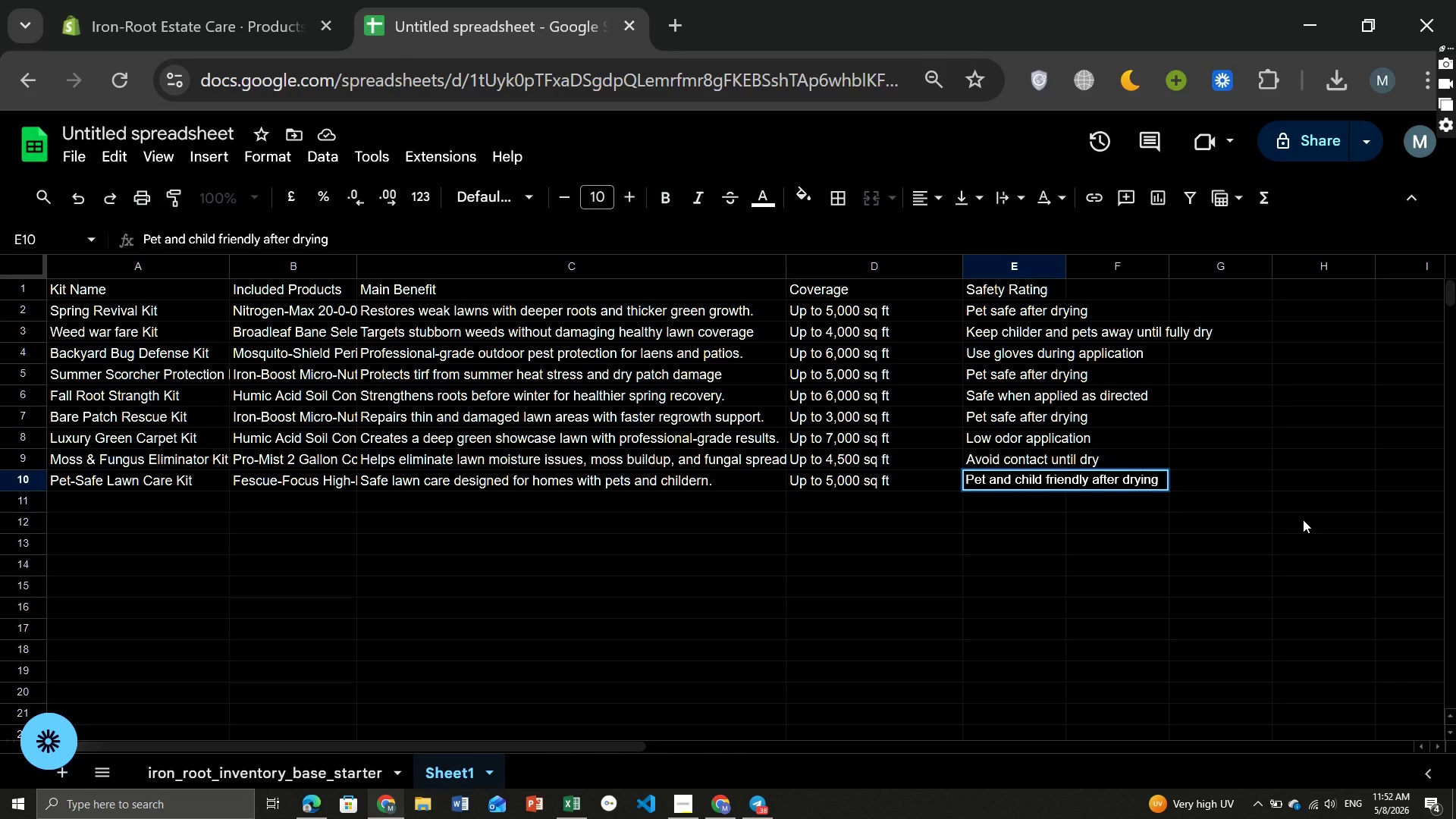 
key(ArrowDown)
 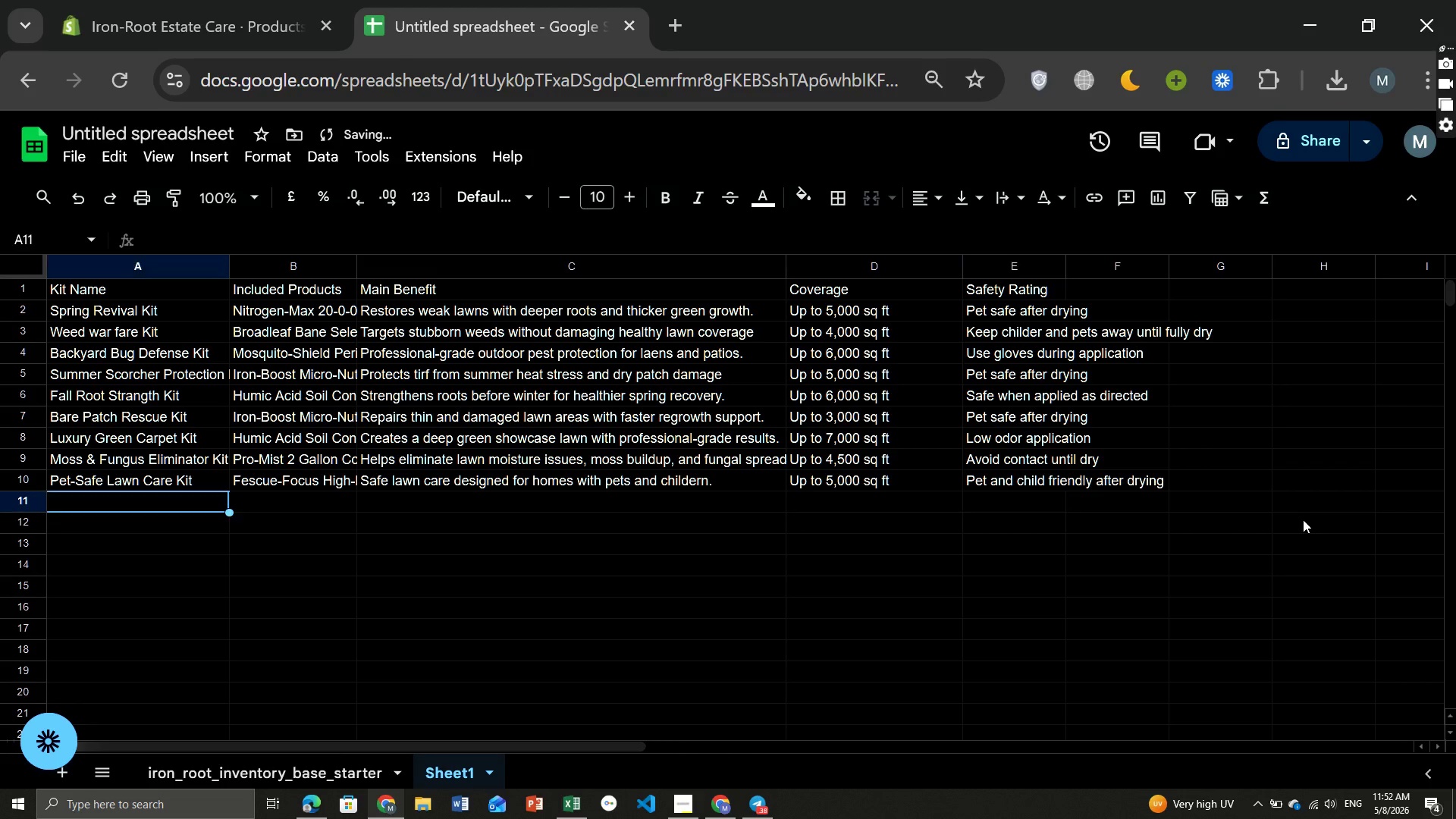 
key(Home)
 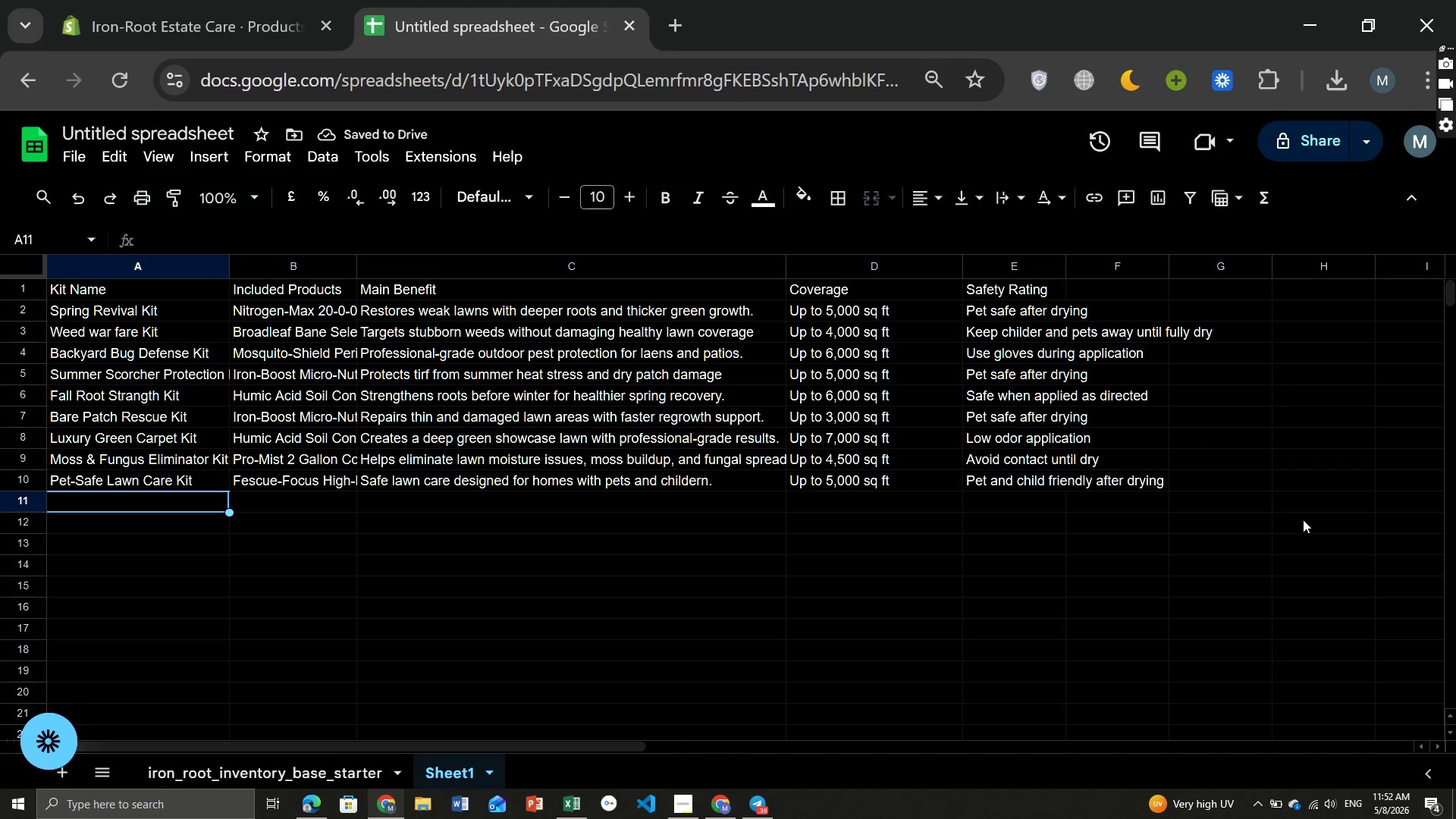 
wait(9.59)
 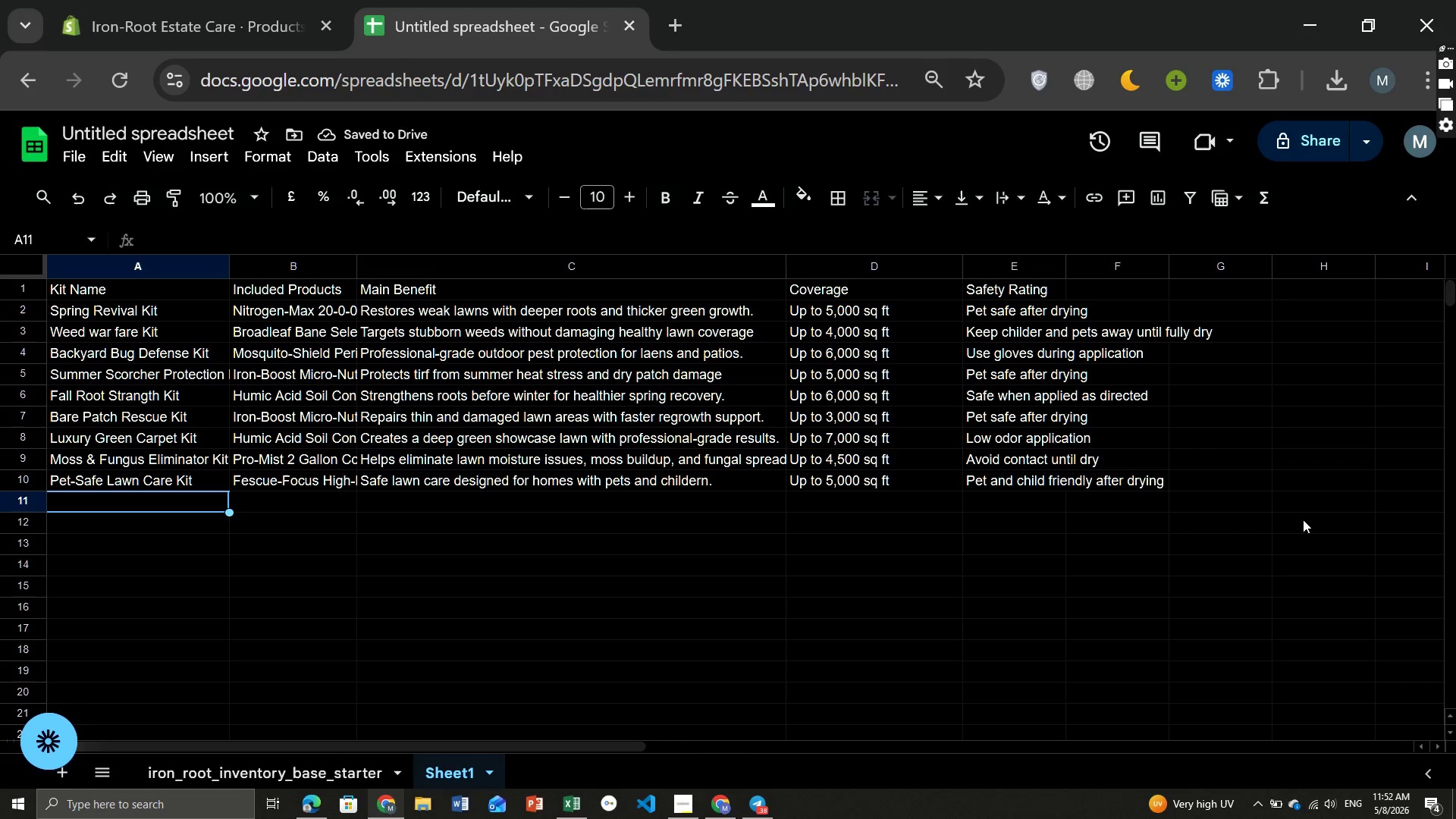 
type(First )
key(Backspace)
type(-Time Ho)
 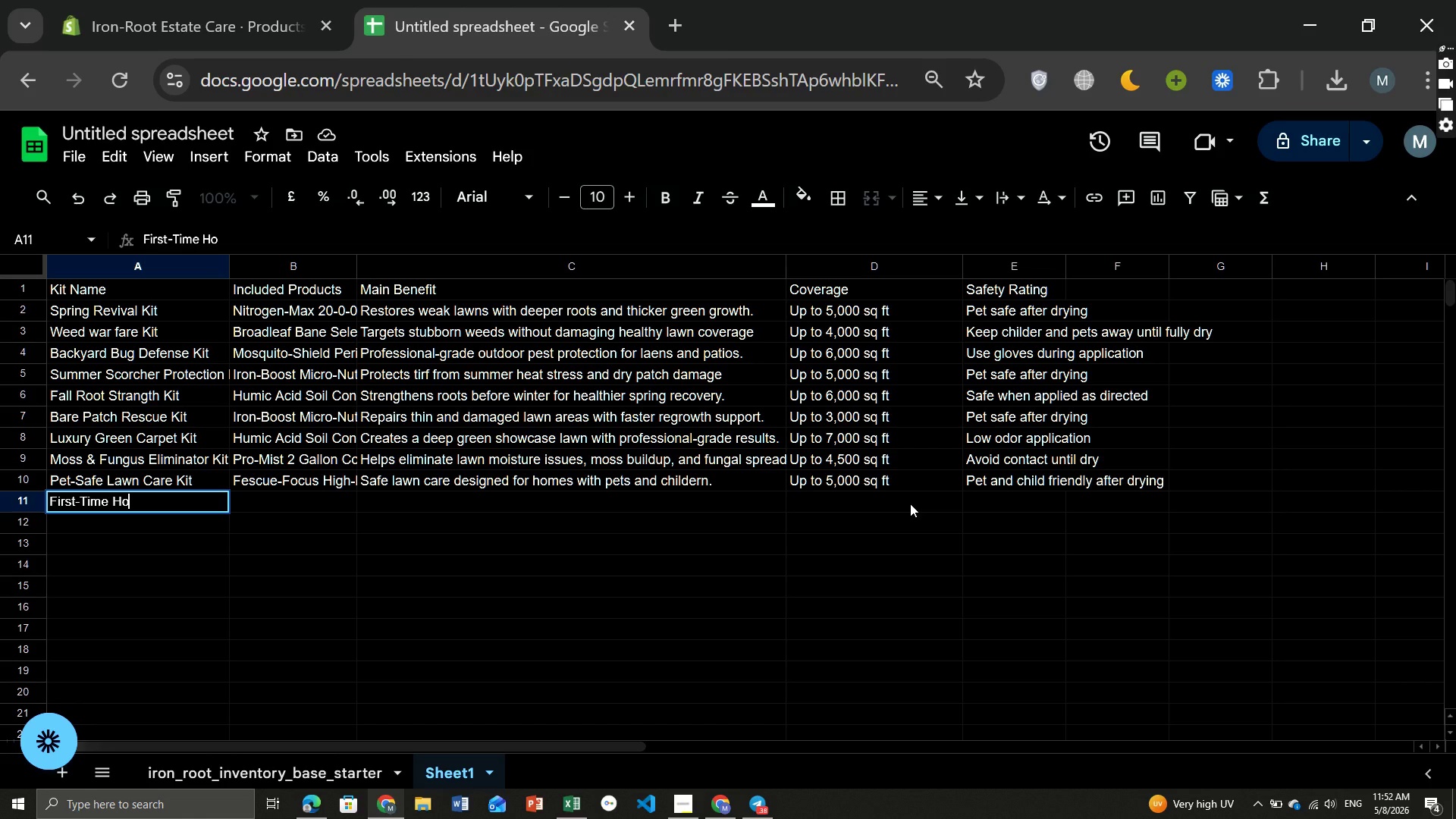 
type(me)
 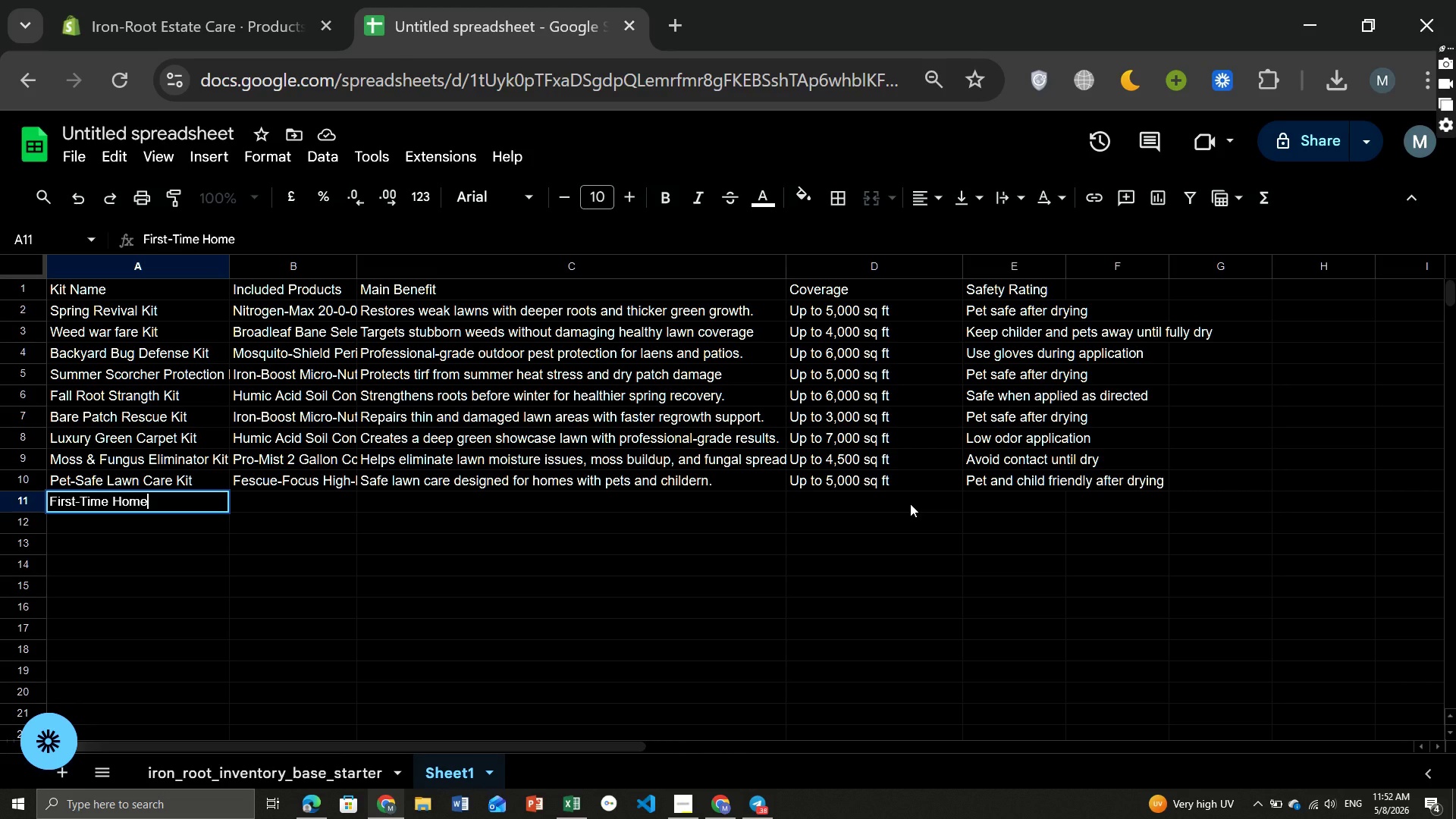 
type(owner)
 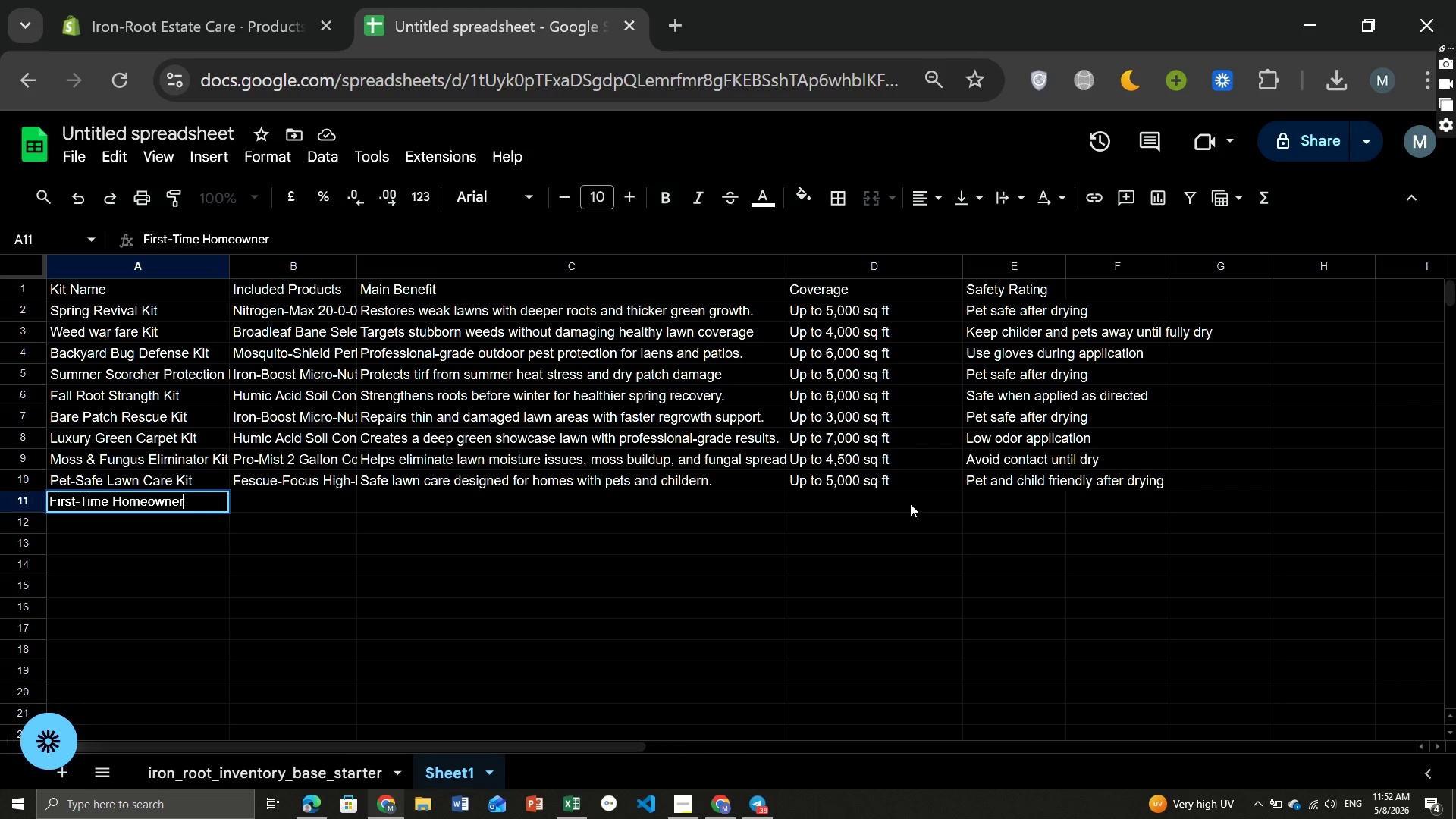 
key(Backspace)
key(Backspace)
key(Backspace)
type(ner Lawn Kit)
 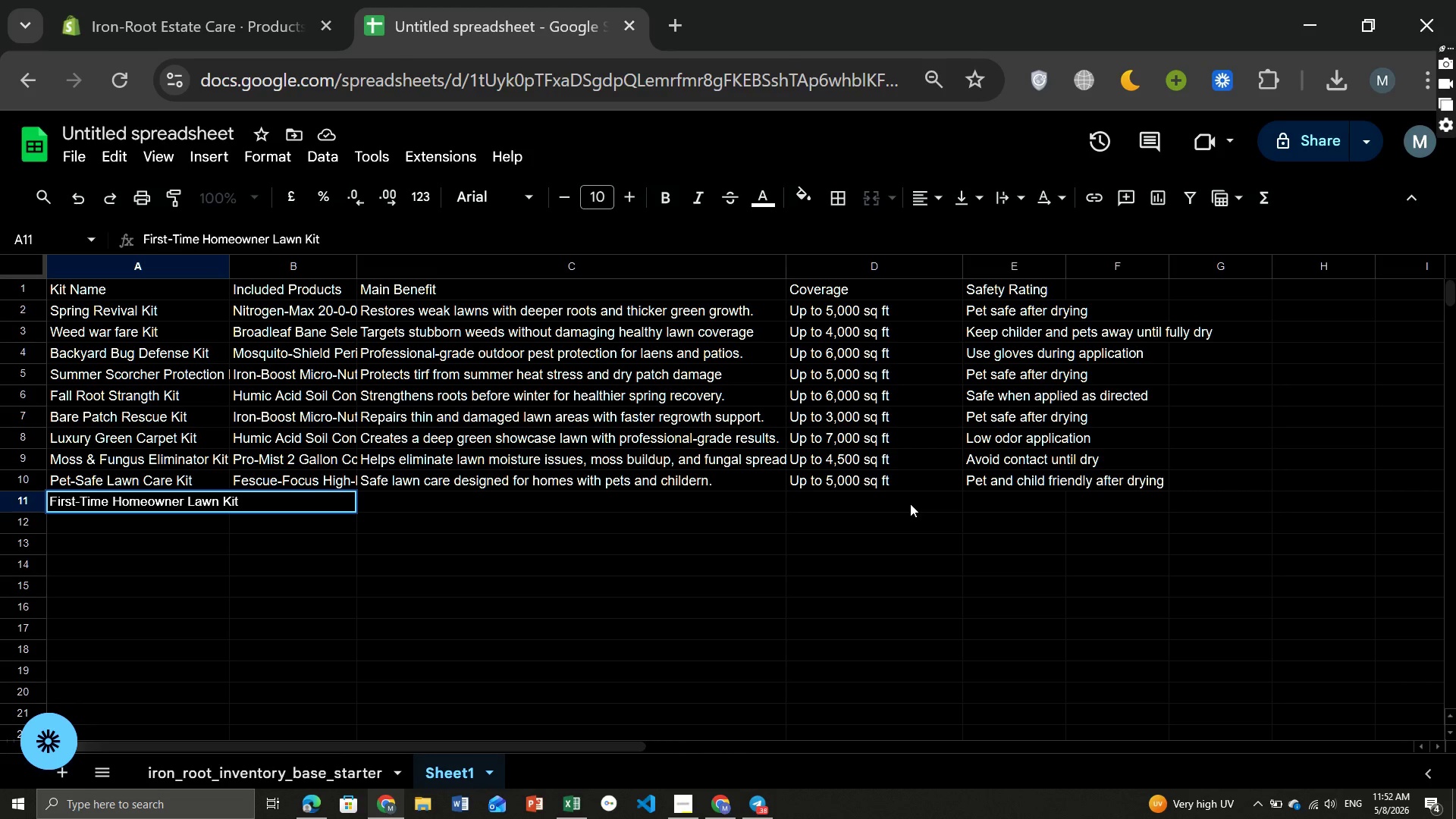 
key(ArrowRight)
 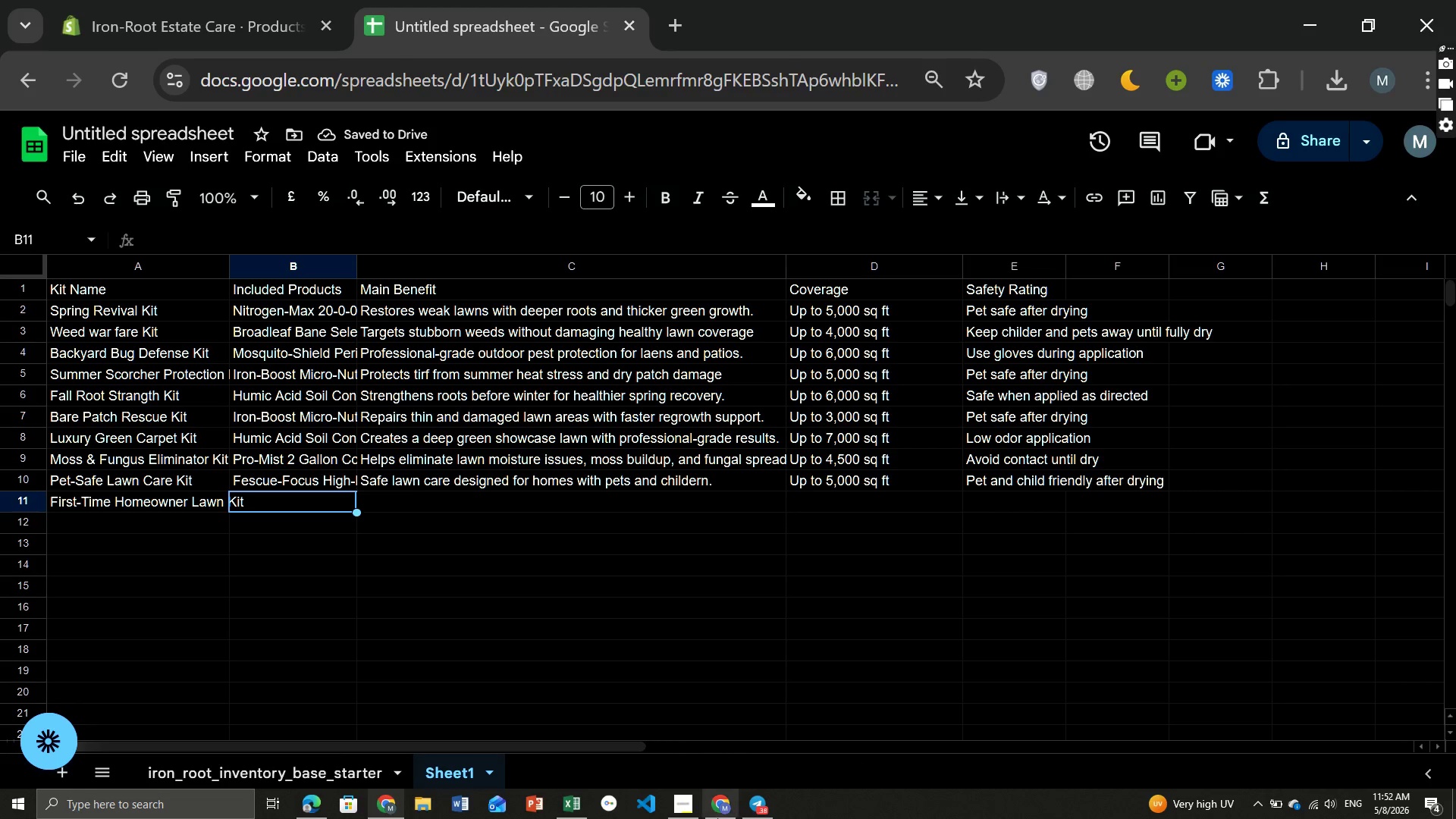 
left_click([366, 768])
 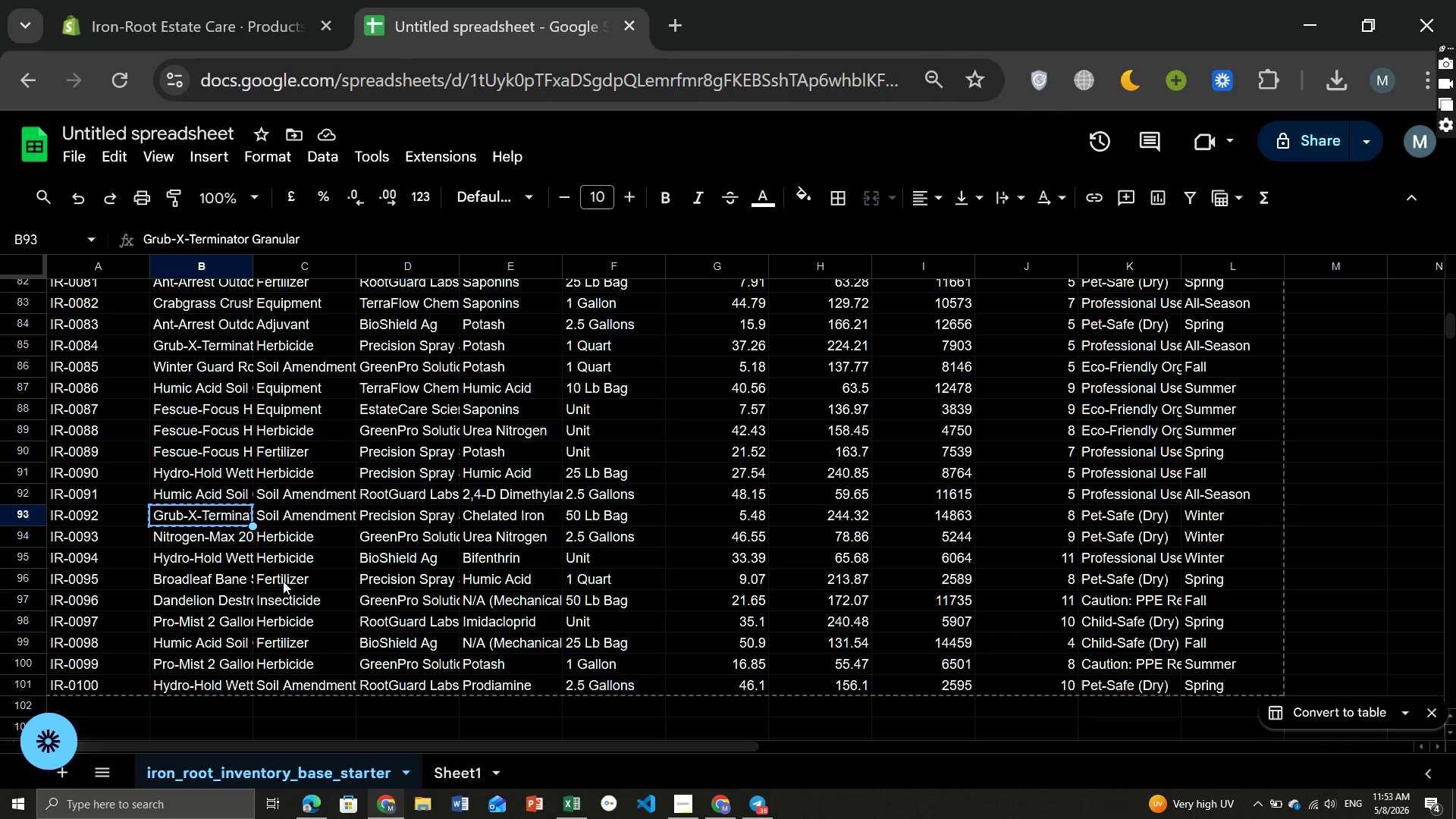 
wait(5.22)
 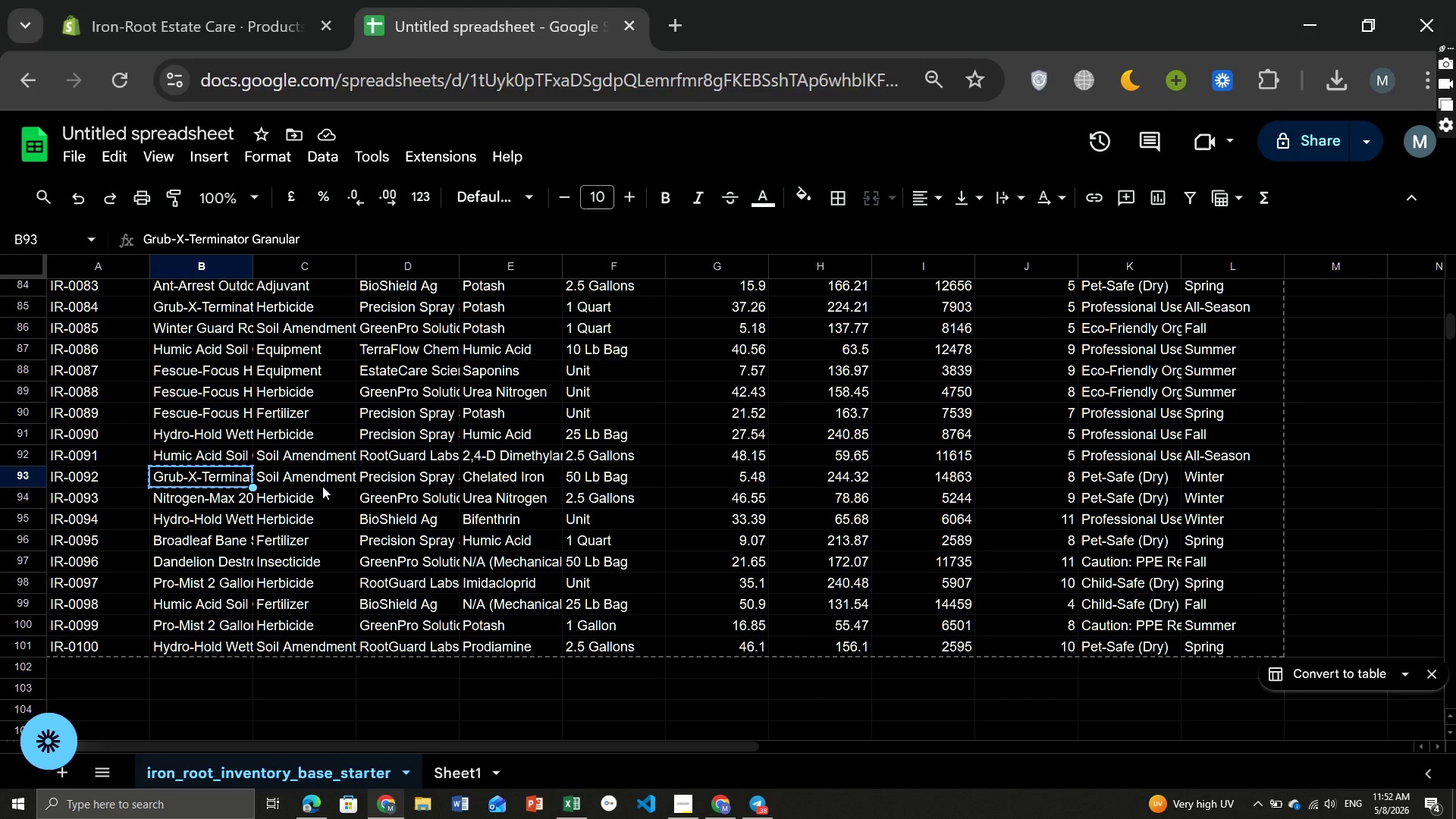 
left_click([210, 451])
 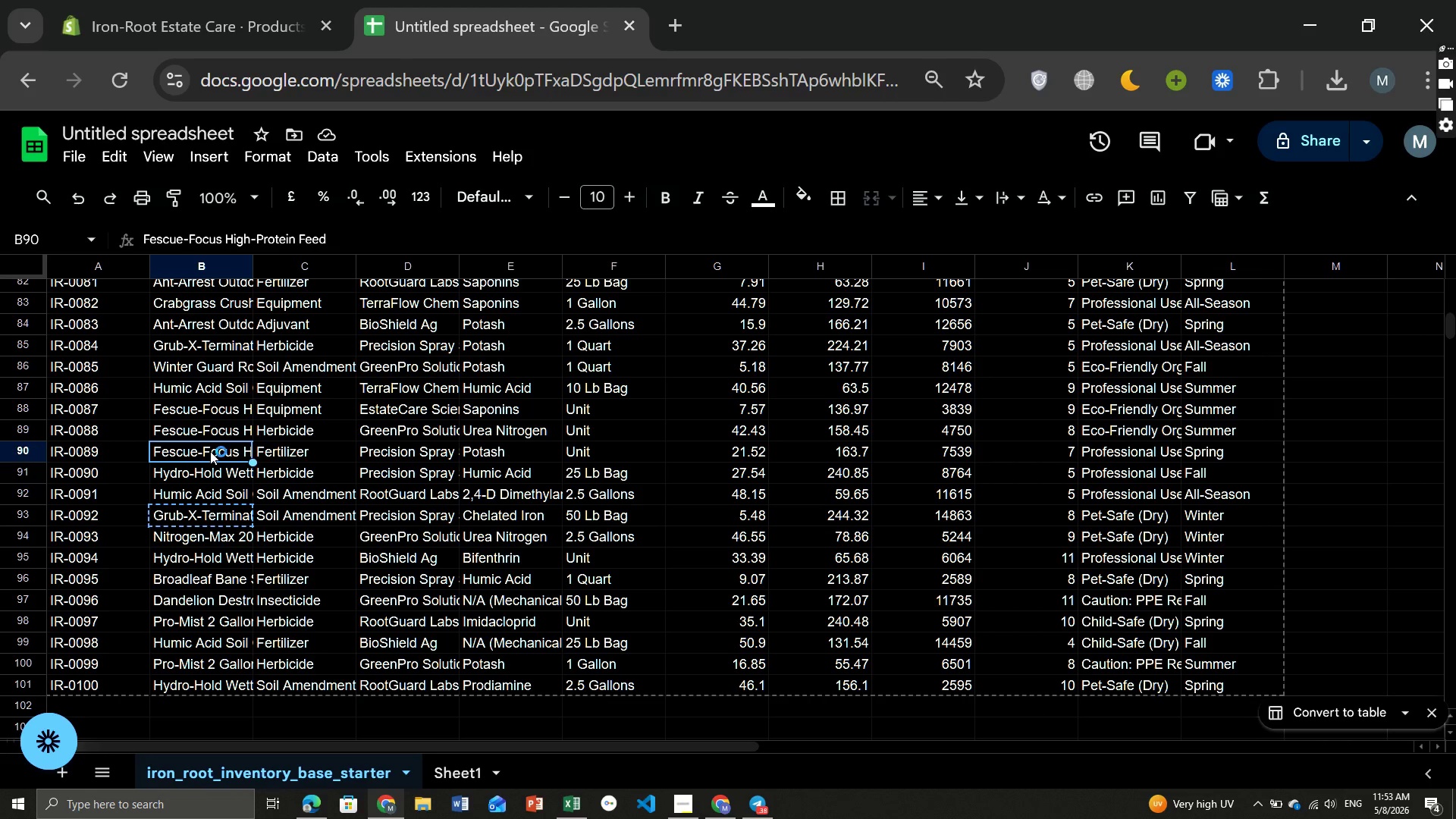 
key(Control+ControlLeft)
 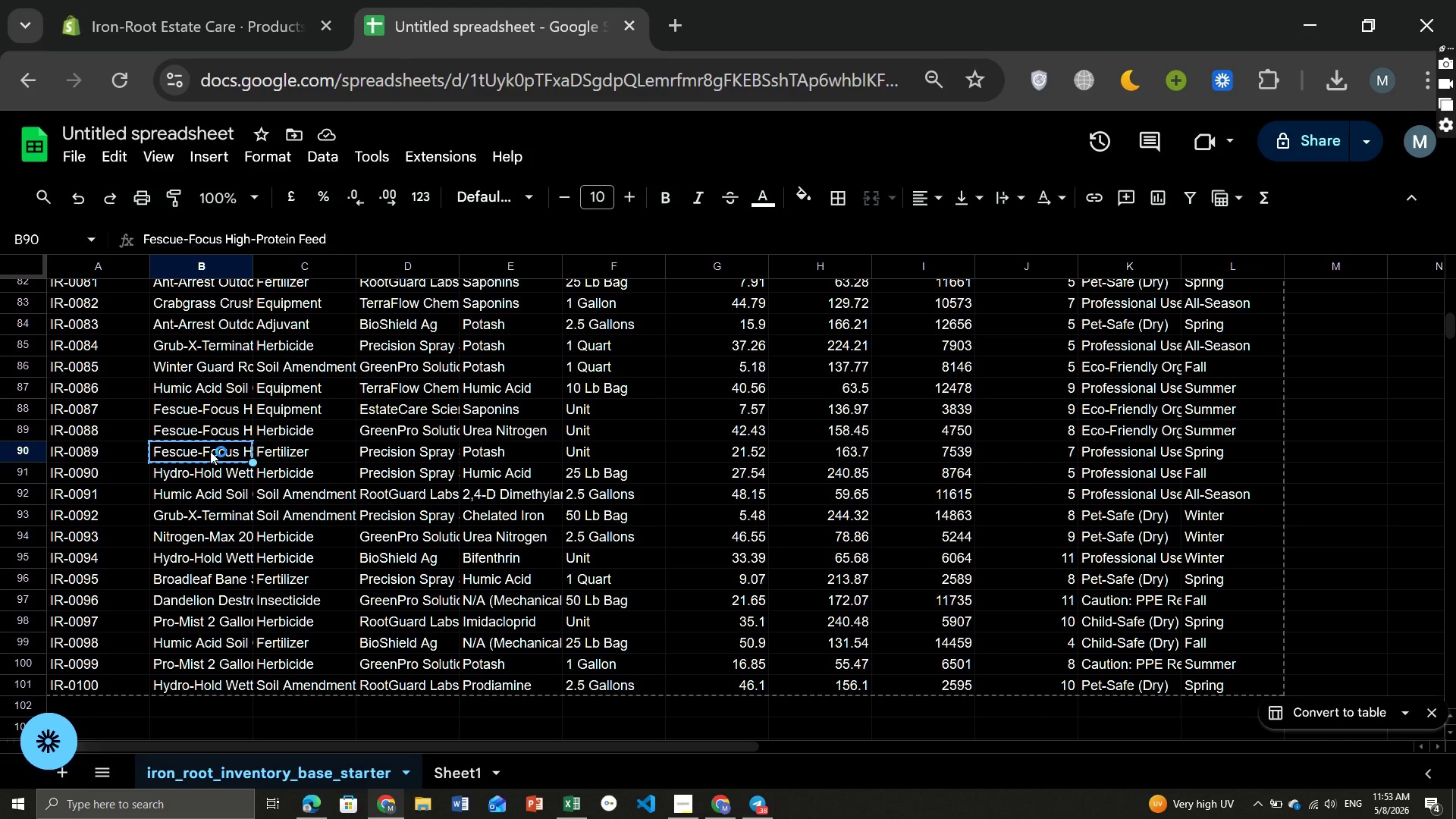 
key(Control+C)
 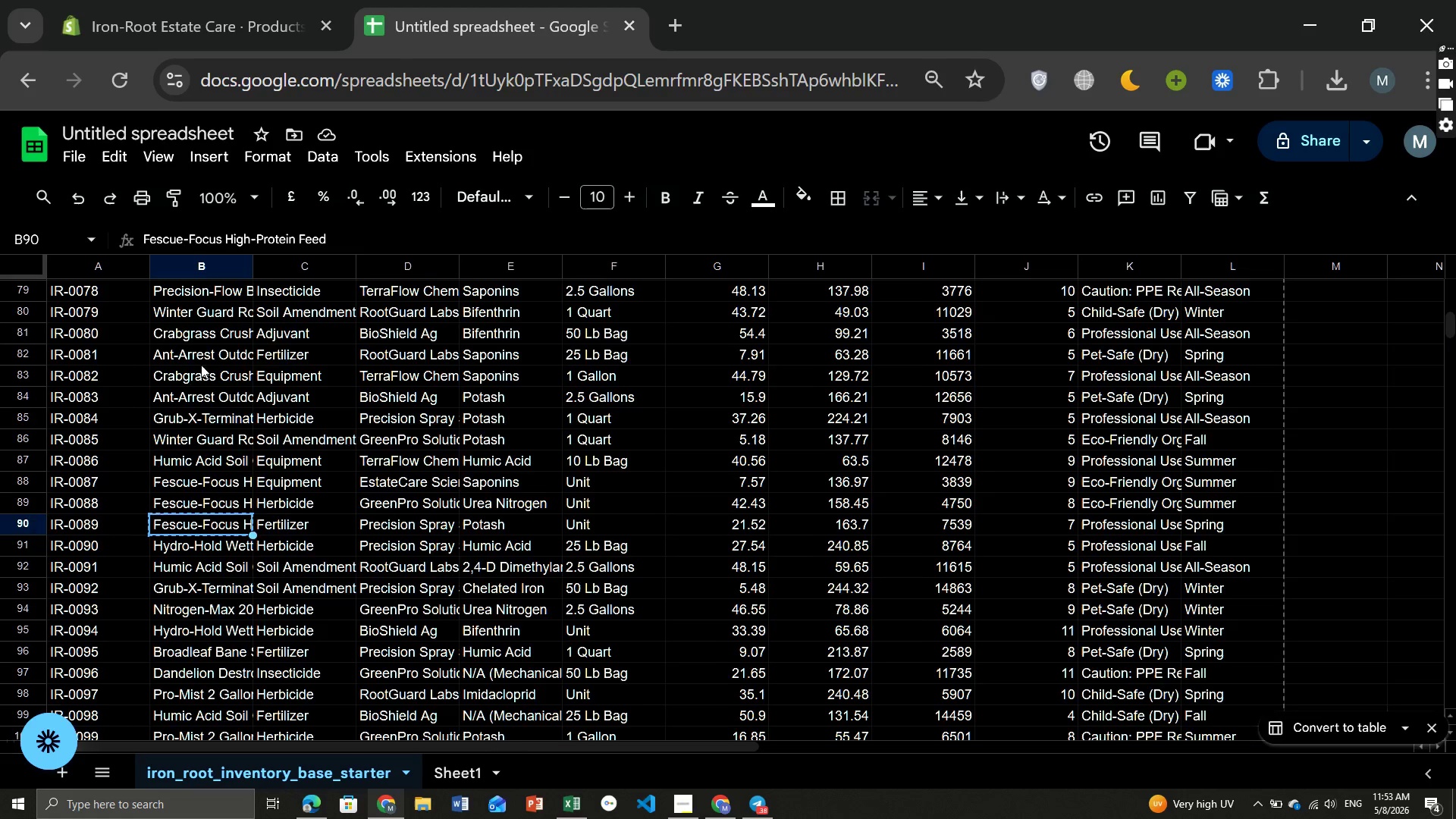 
wait(6.99)
 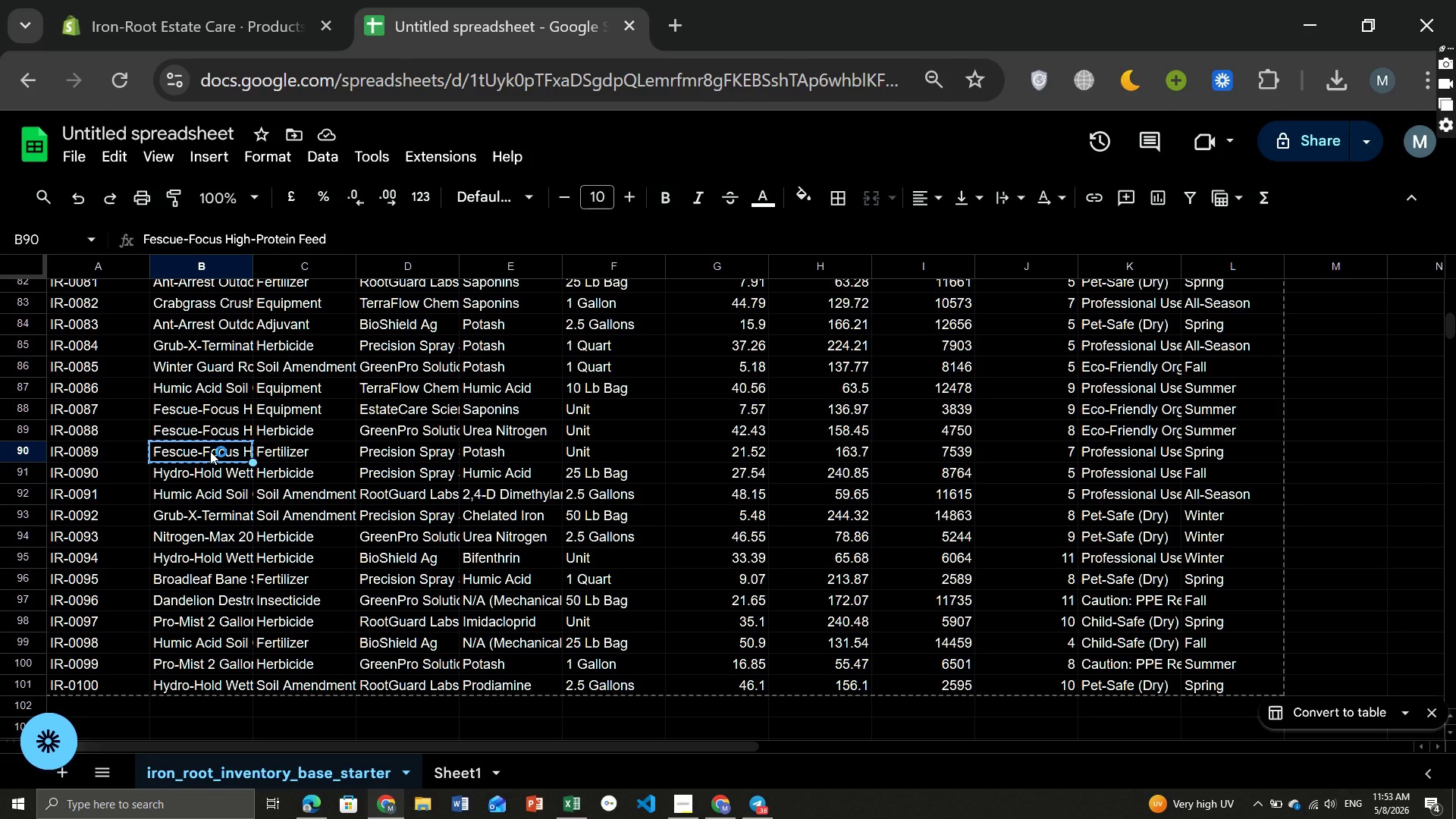 
left_click([204, 428])
 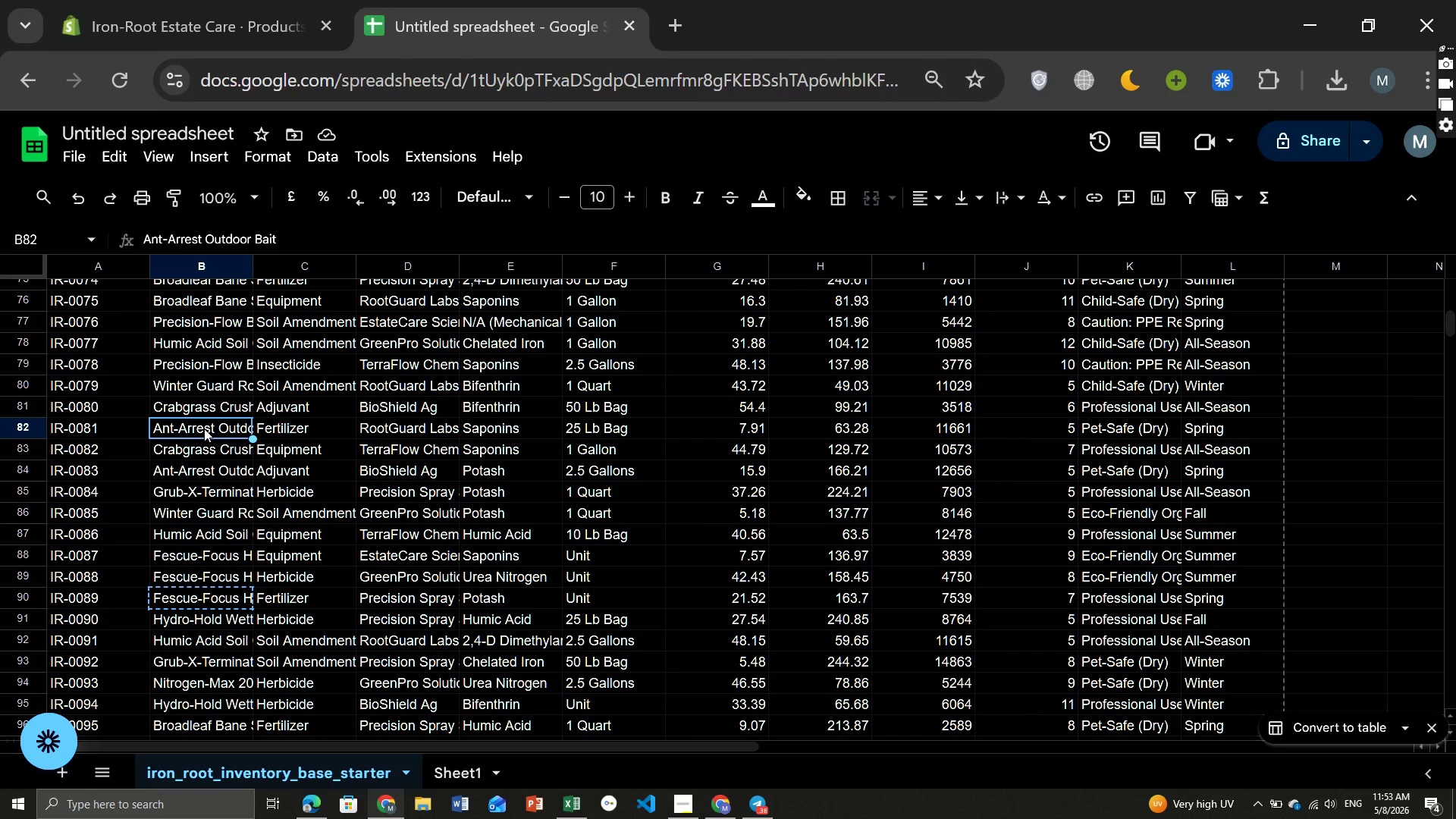 
key(Control+ControlLeft)
 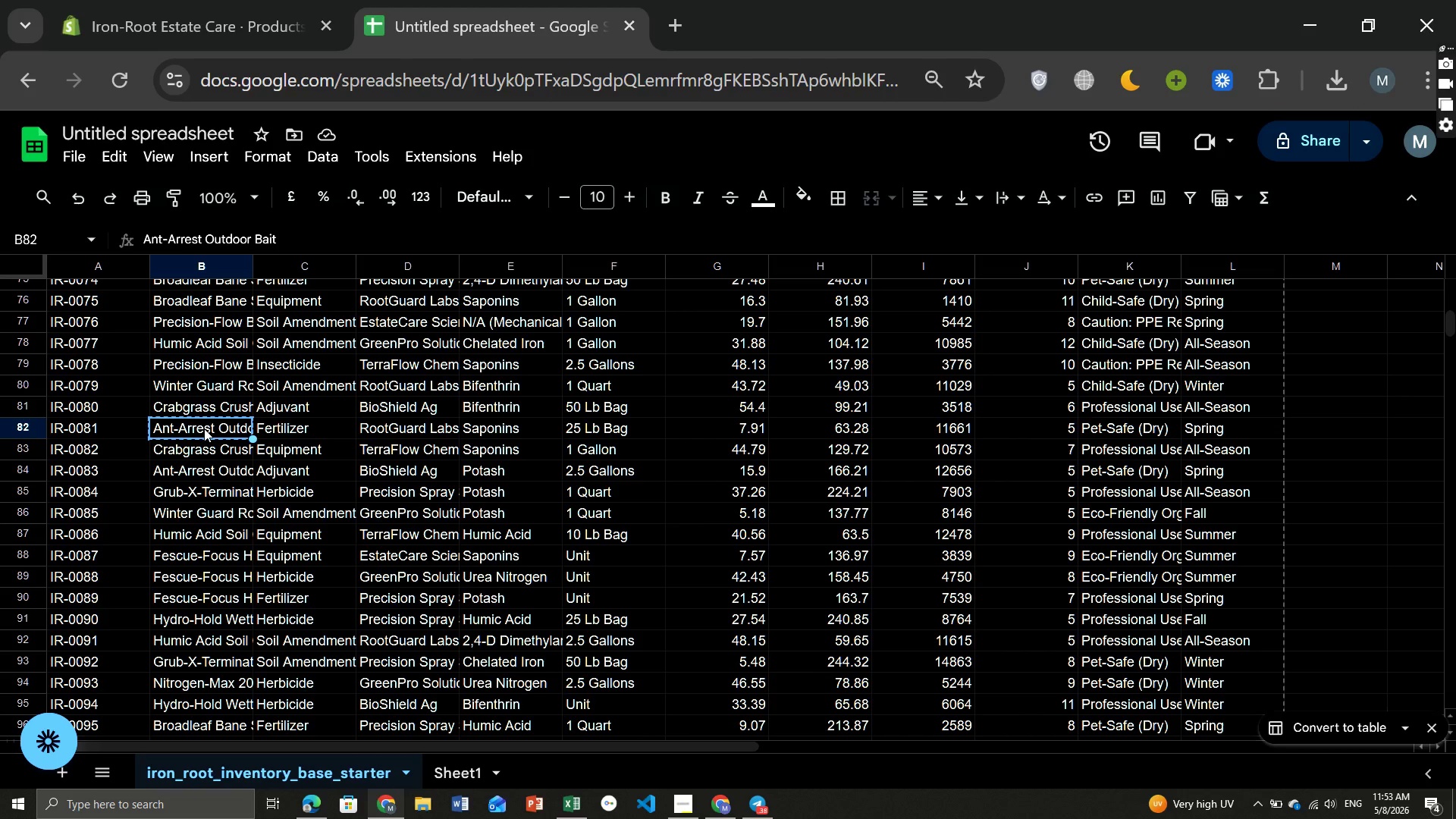 
key(Control+C)
 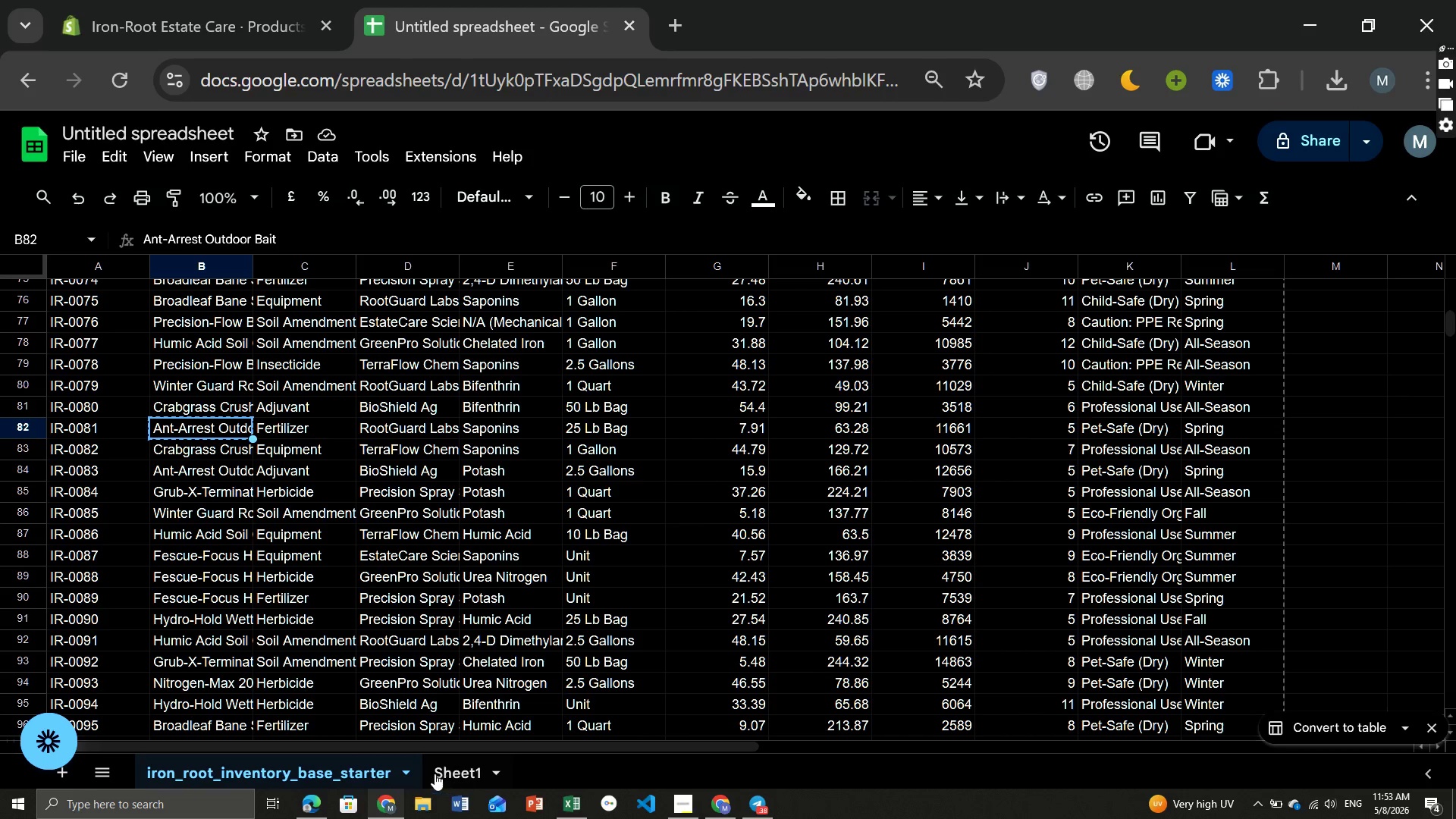 
left_click([435, 774])
 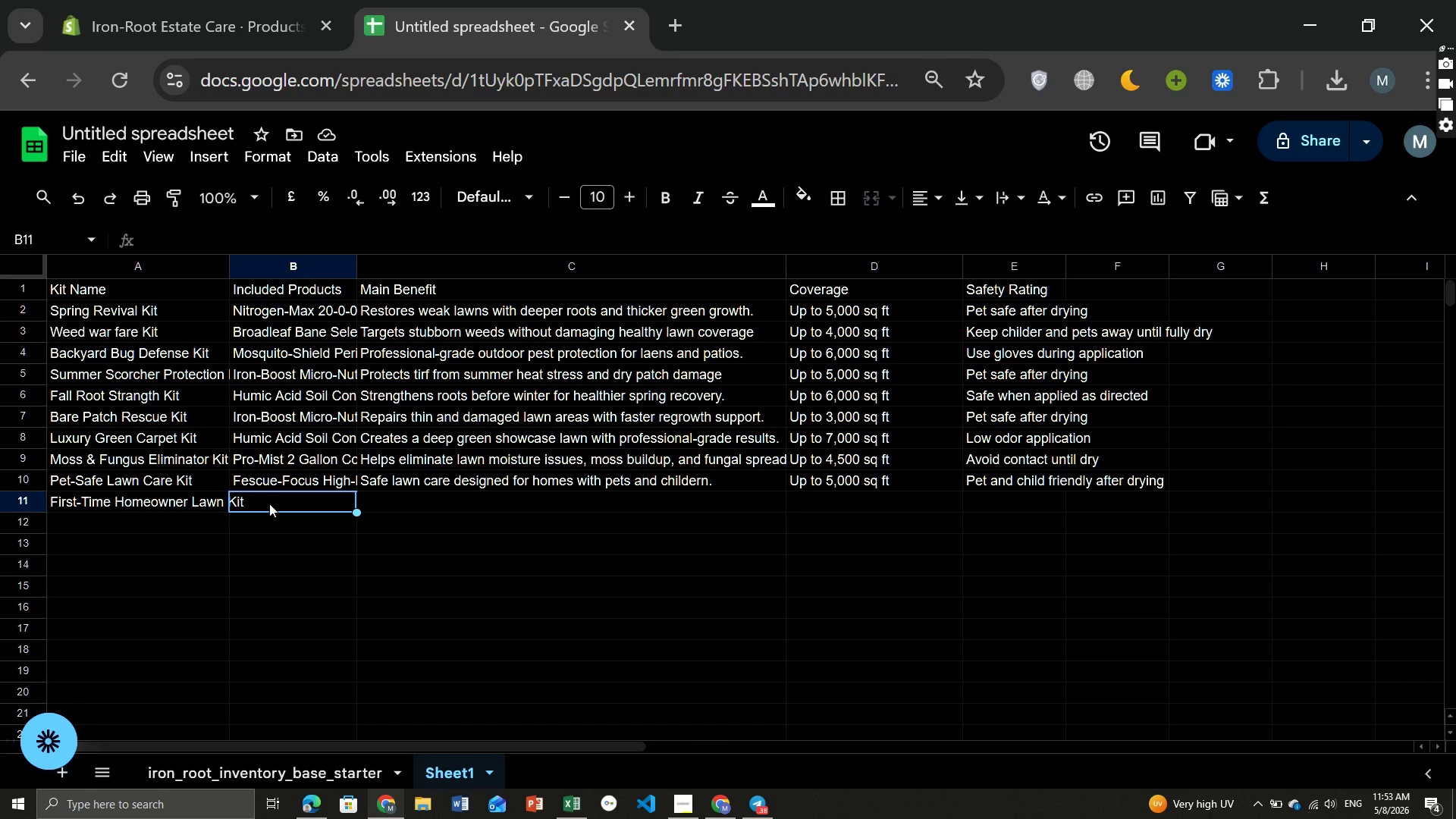 
left_click([269, 504])
 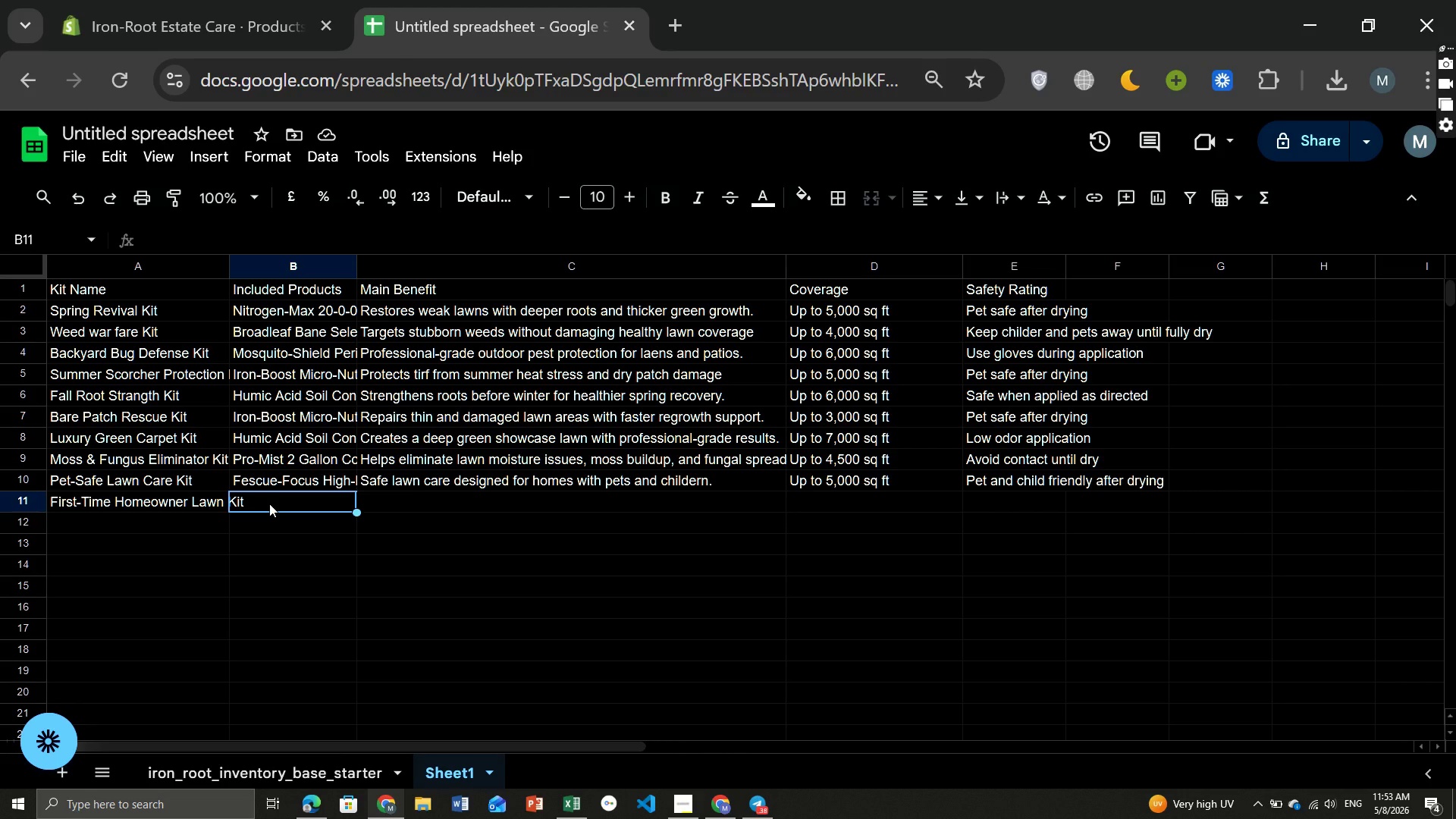 
key(Control+ControlLeft)
 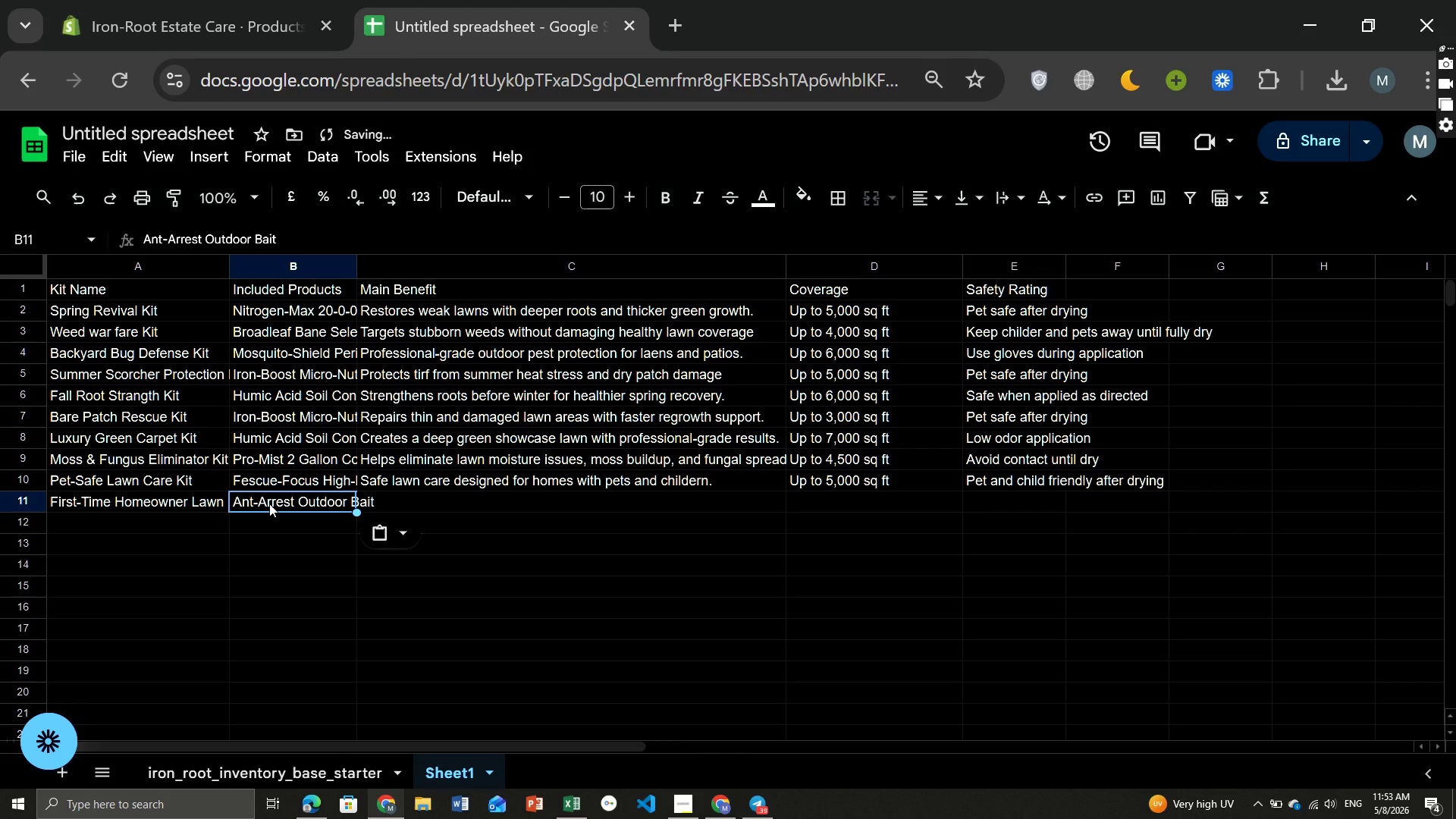 
key(Control+V)
 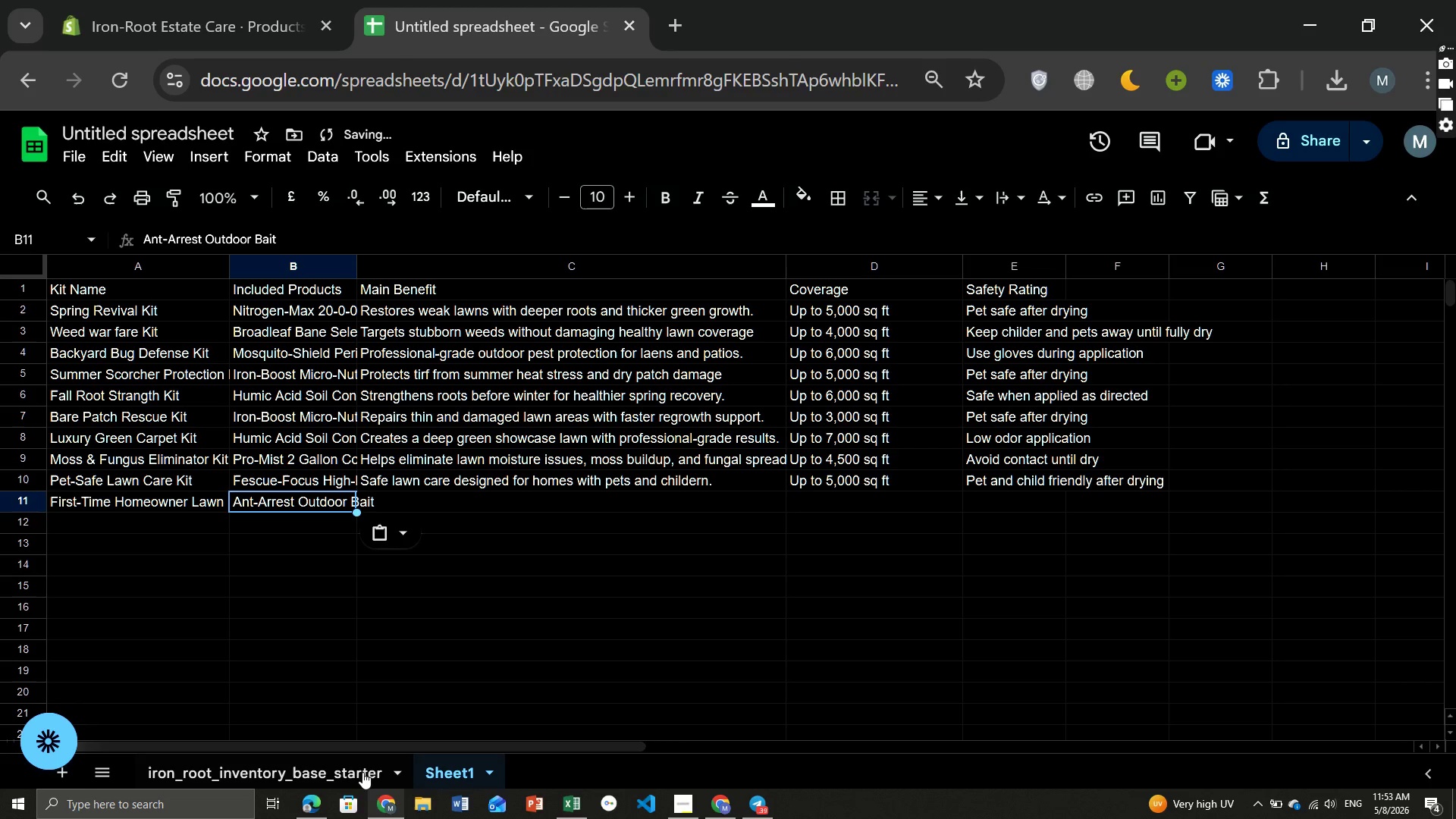 
left_click([360, 772])
 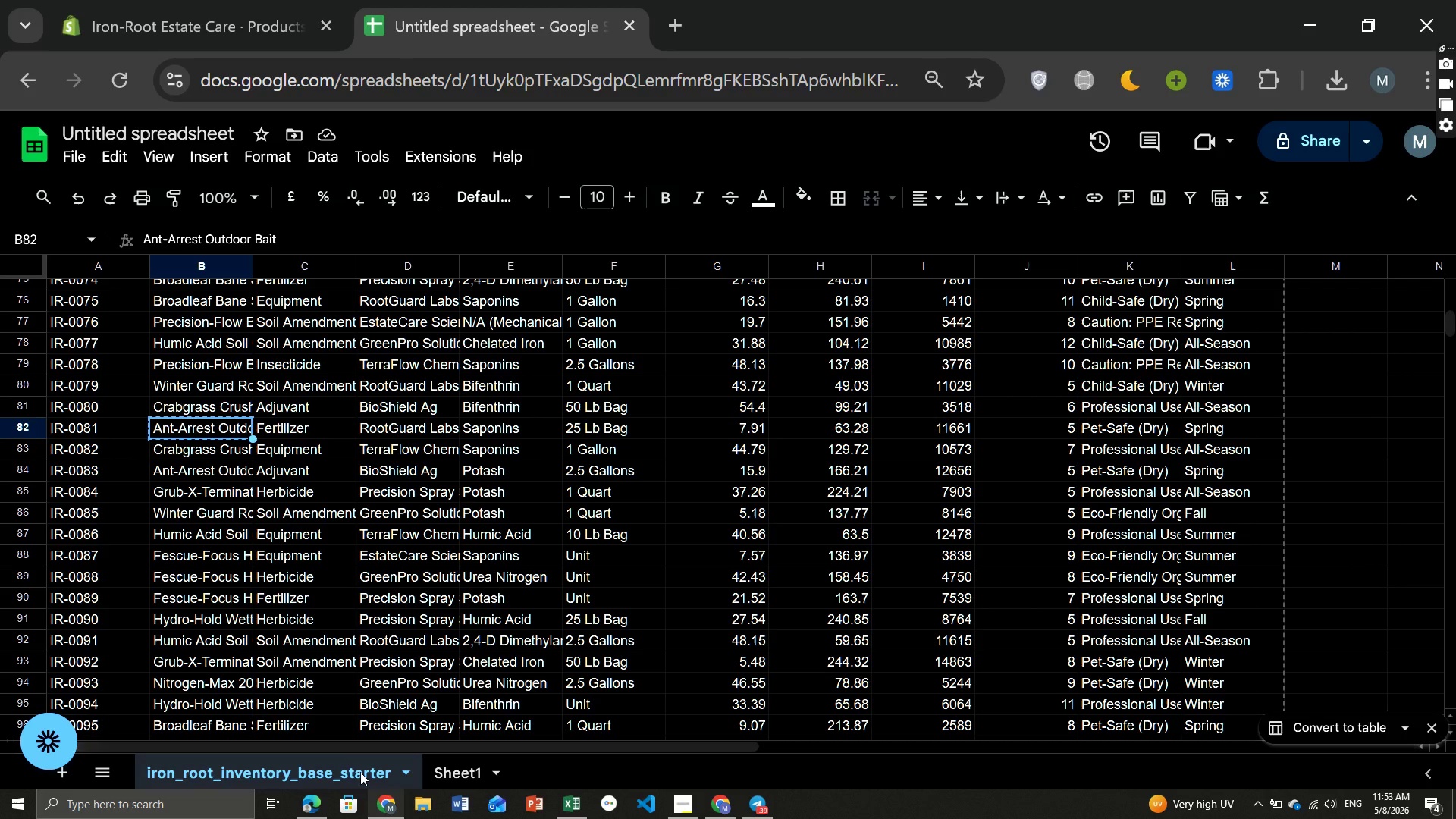 
wait(12.08)
 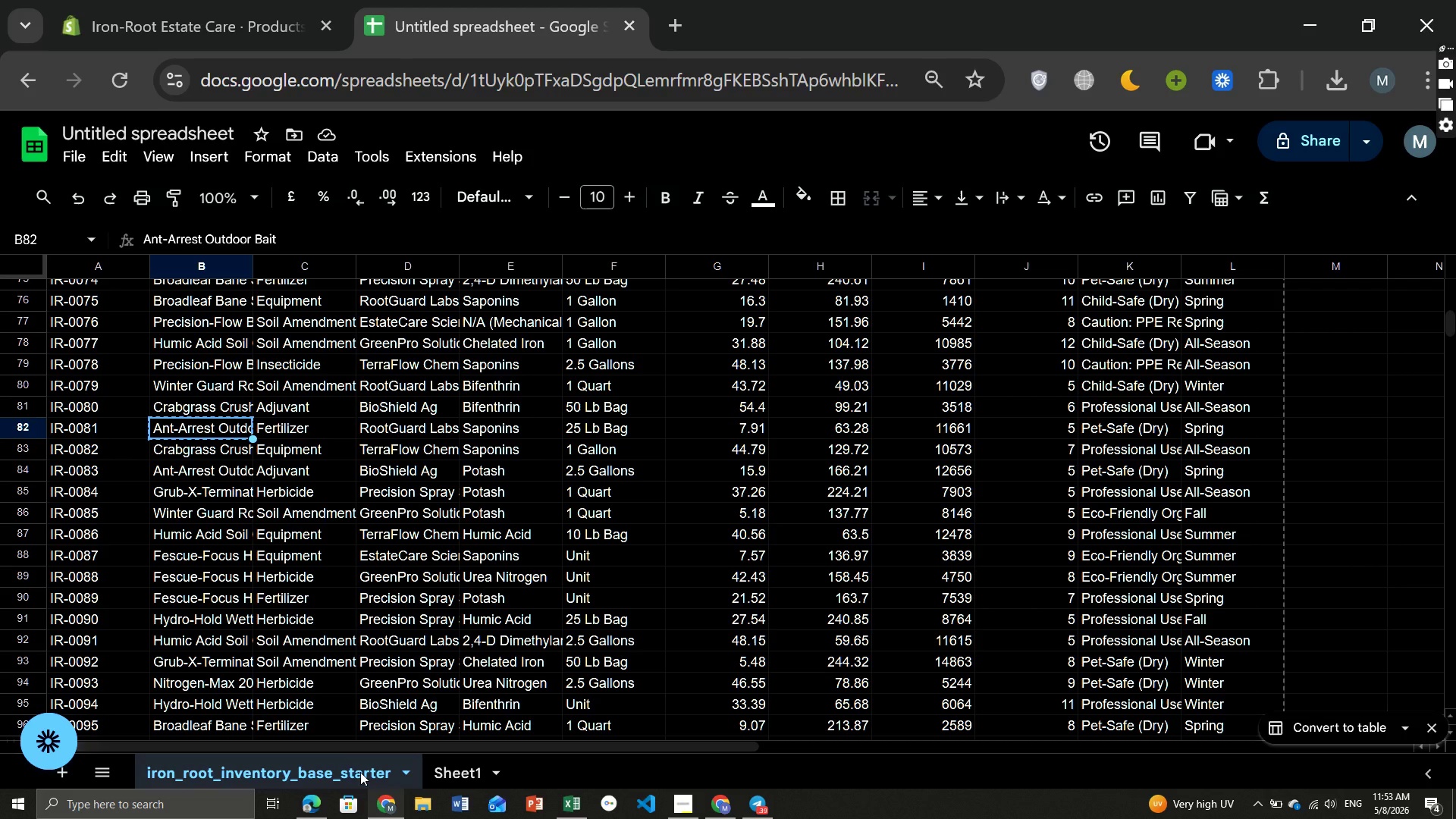 
left_click([211, 300])
 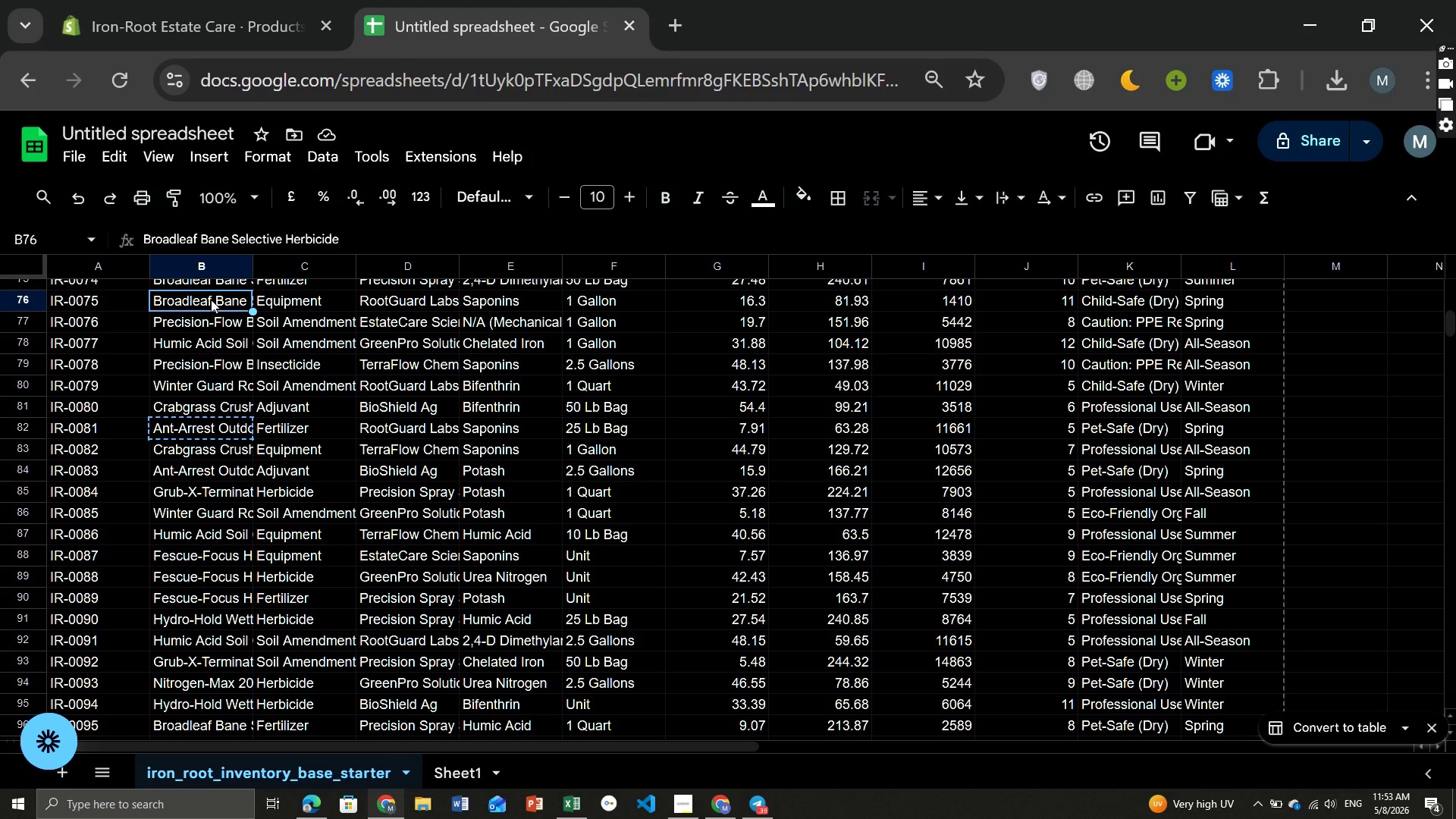 
key(Control+ControlLeft)
 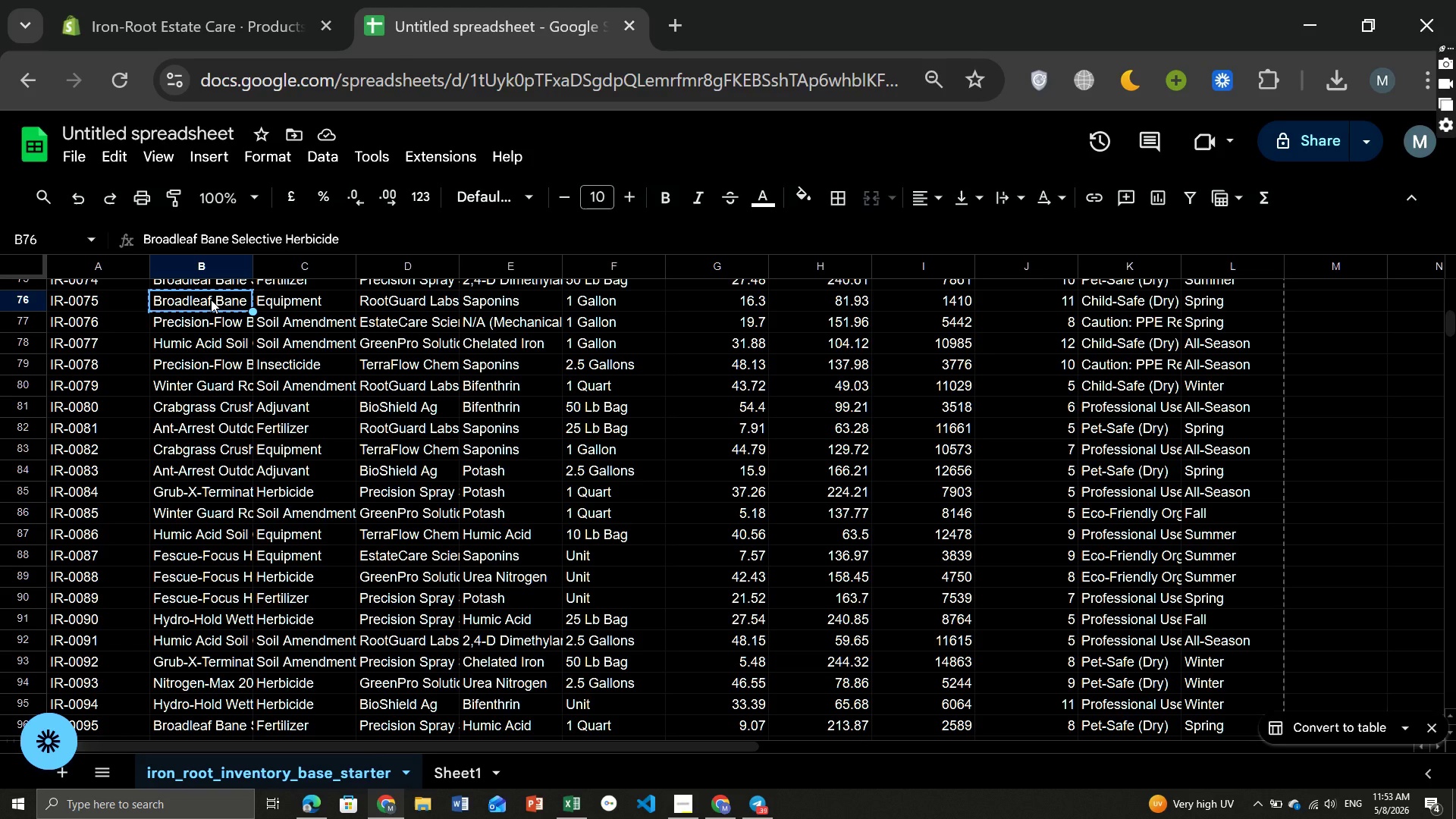 
key(Control+C)
 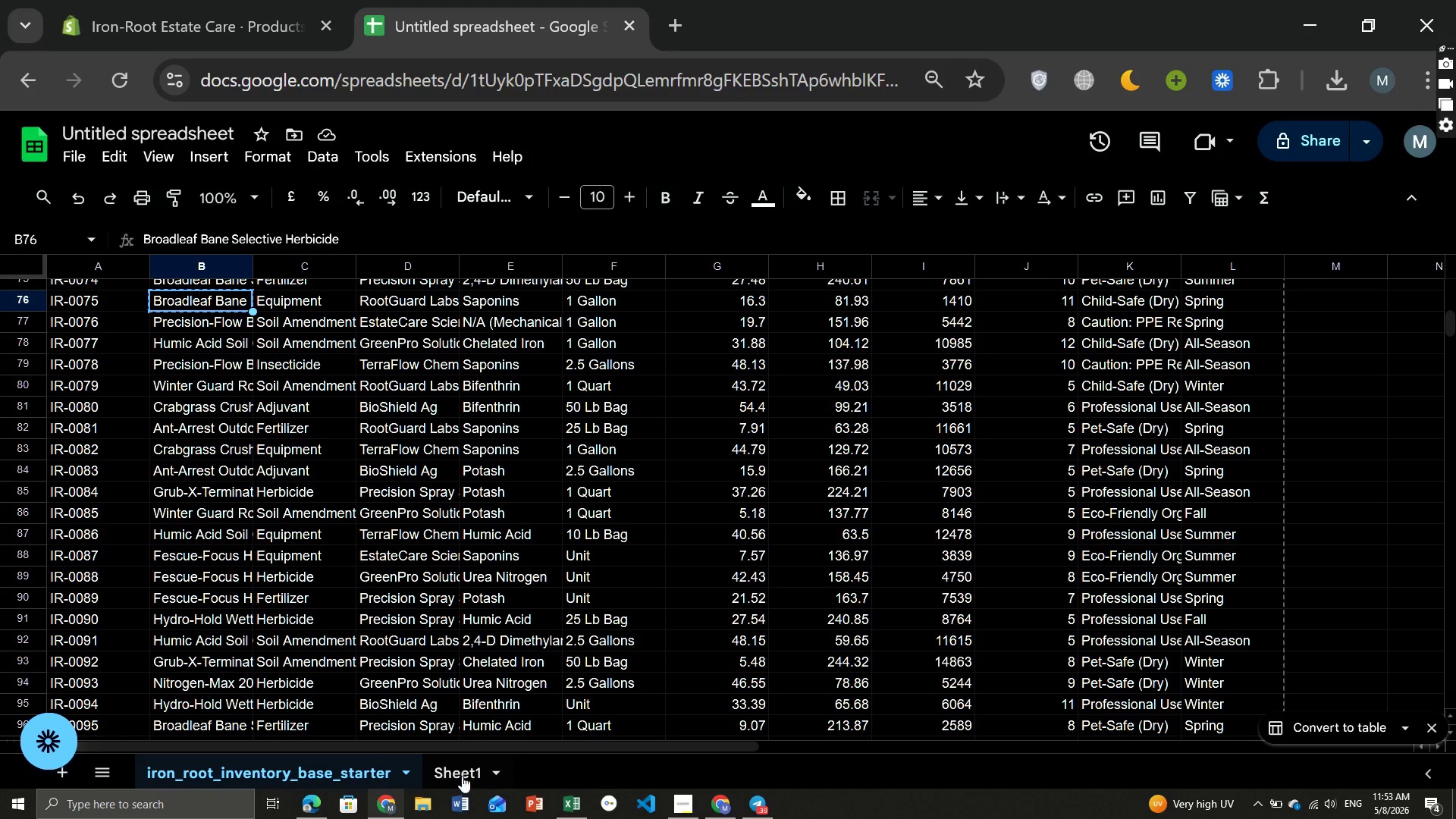 
left_click([462, 776])
 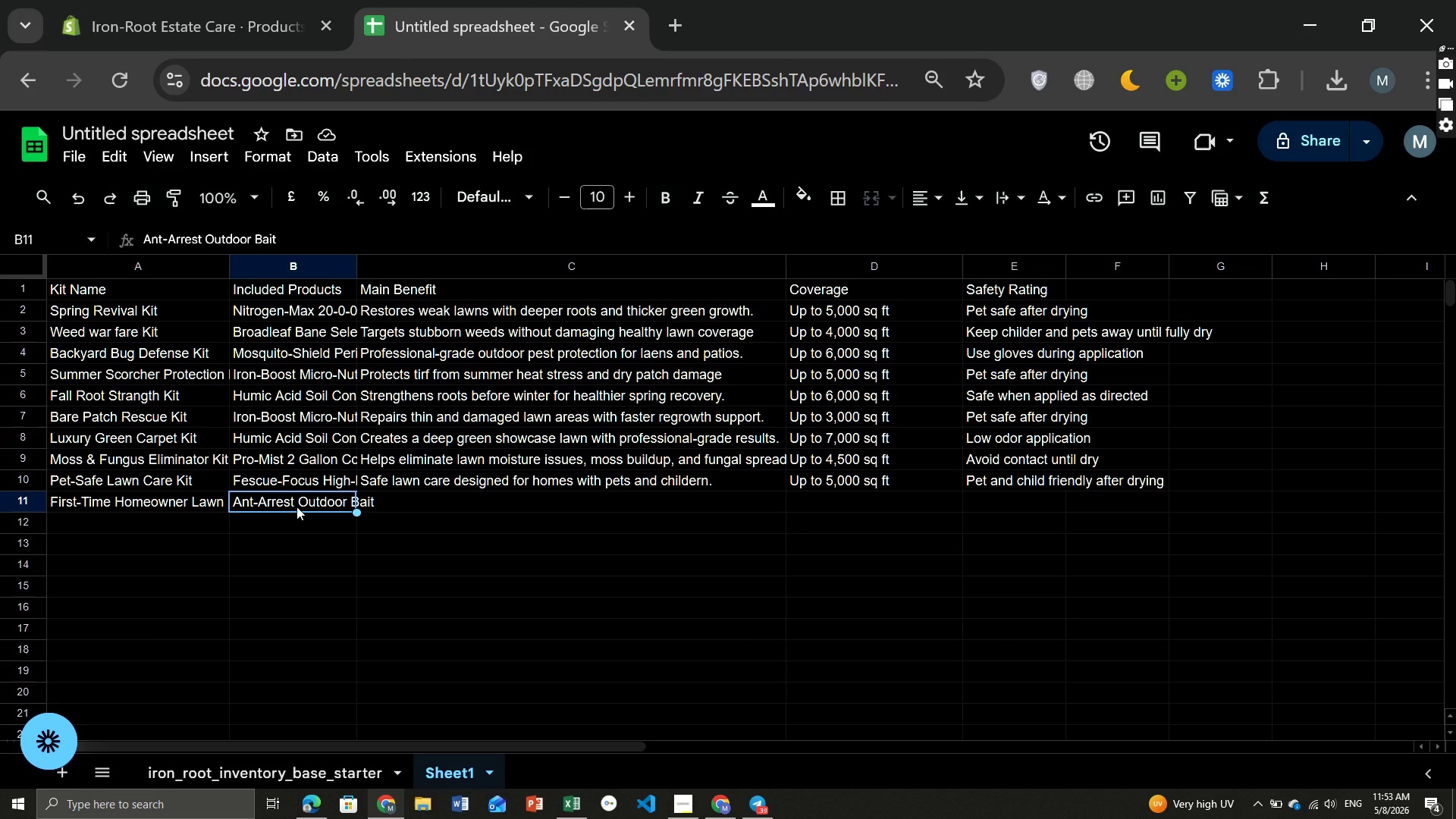 
double_click([297, 507])
 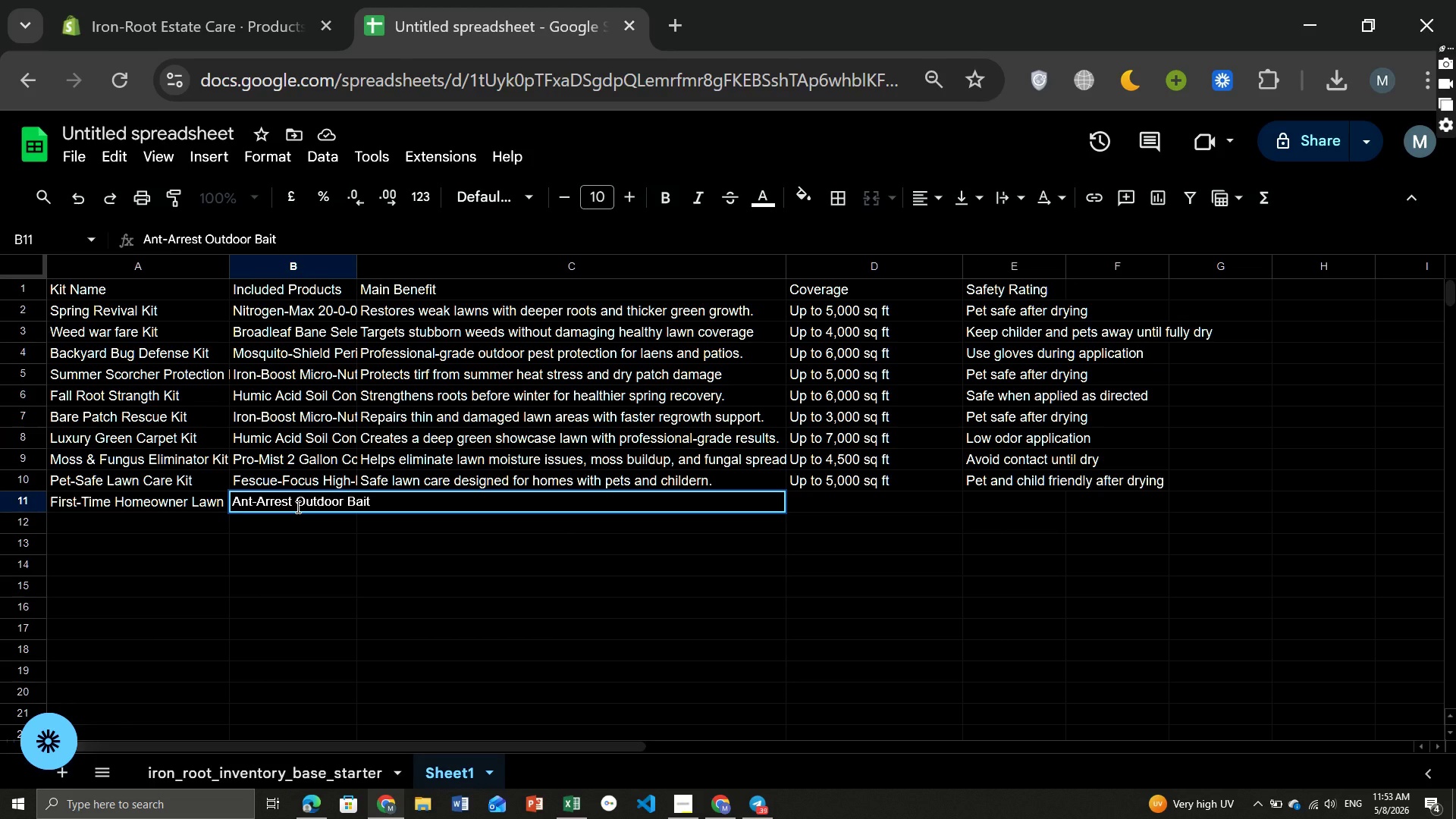 
key(Comma)
 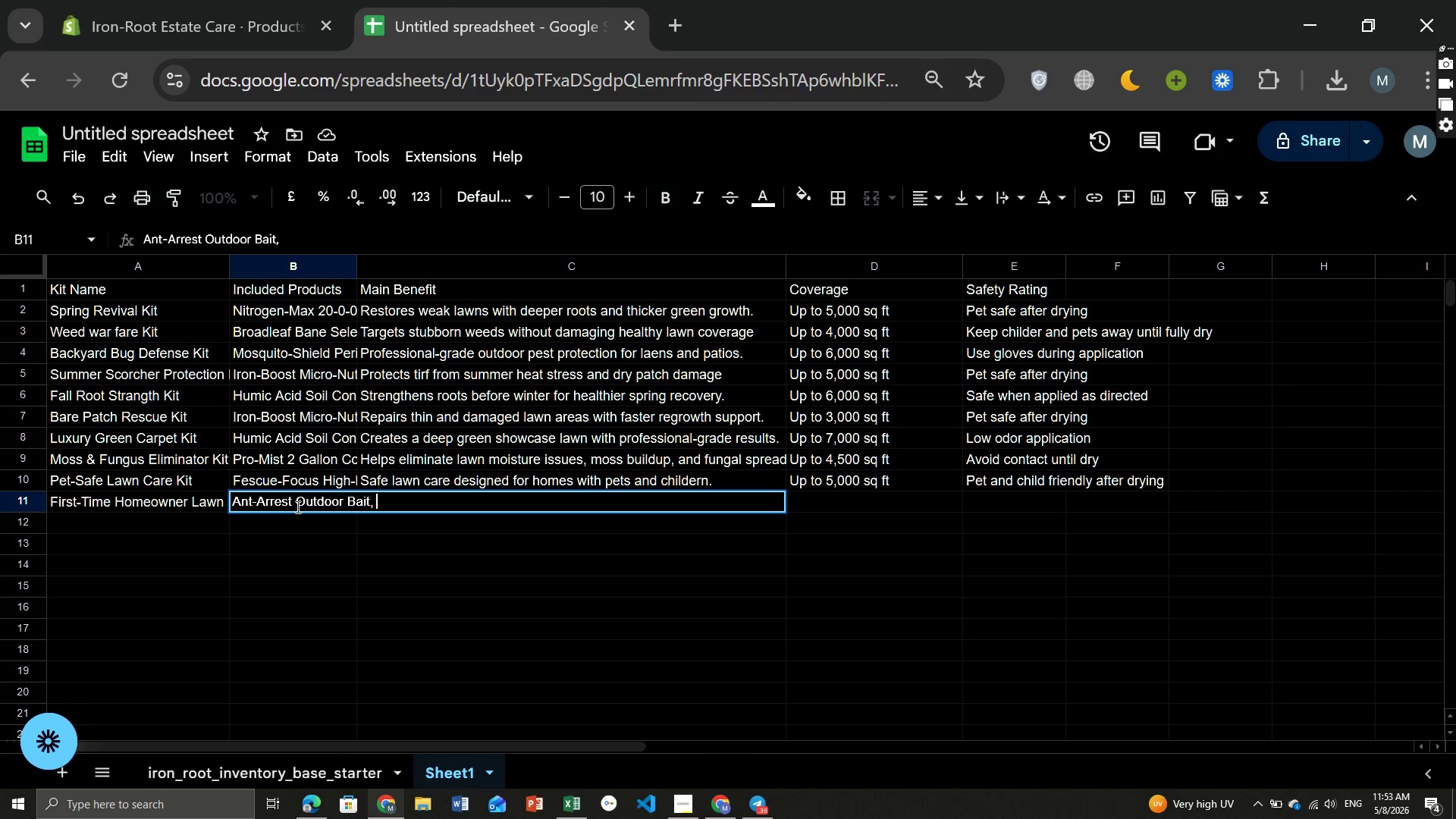 
key(Space)
 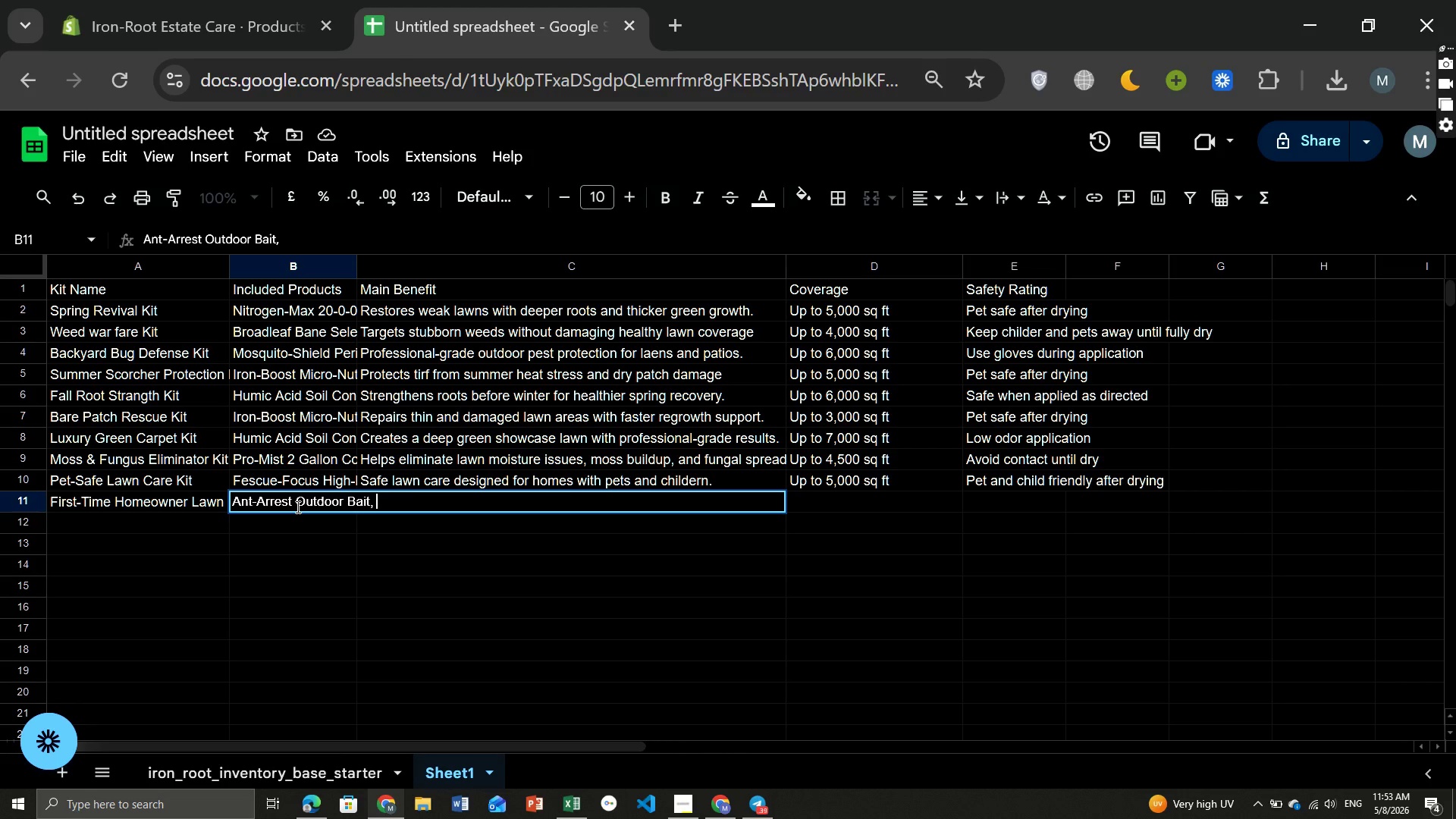 
key(Control+ControlLeft)
 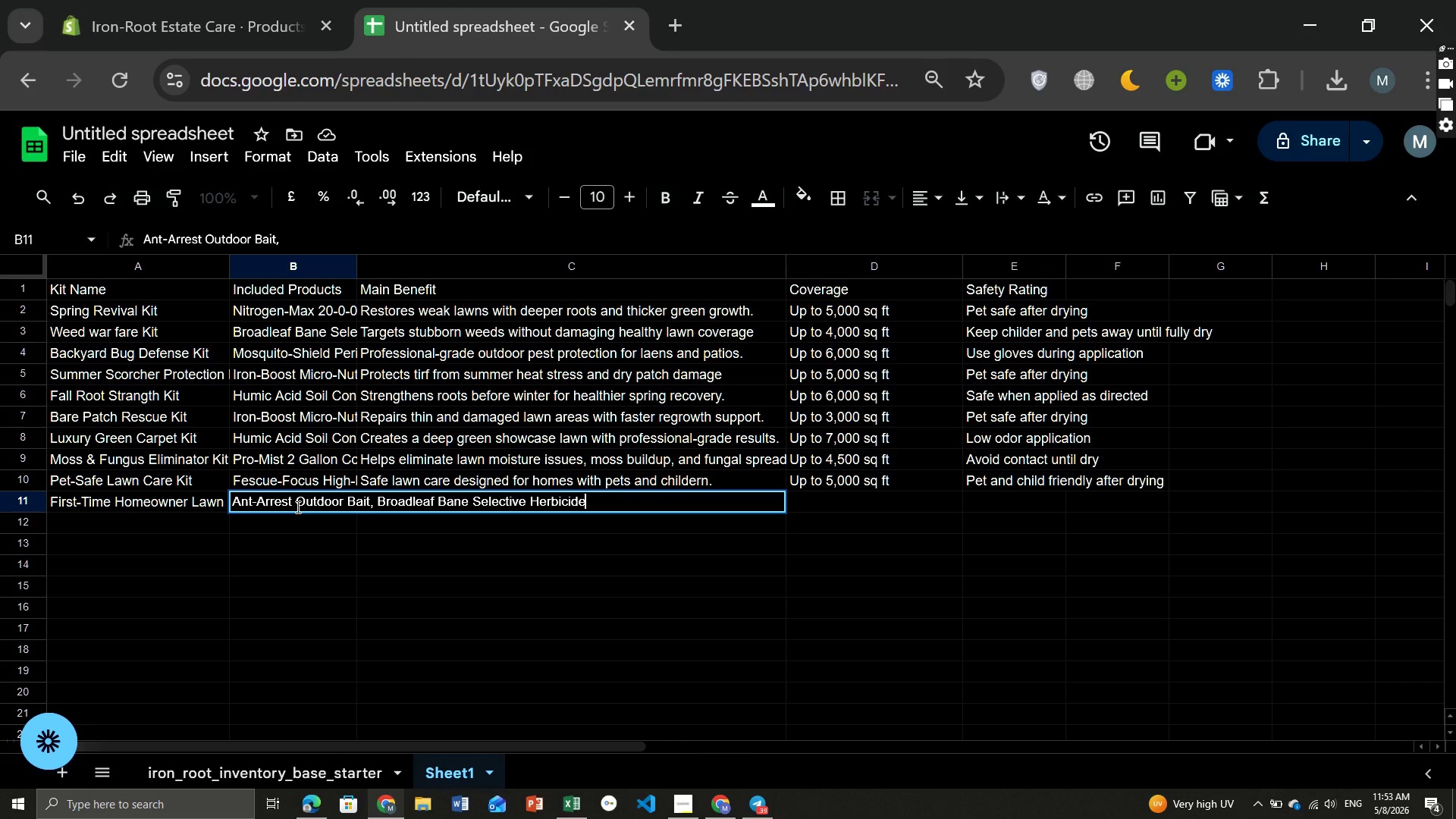 
key(Control+V)
 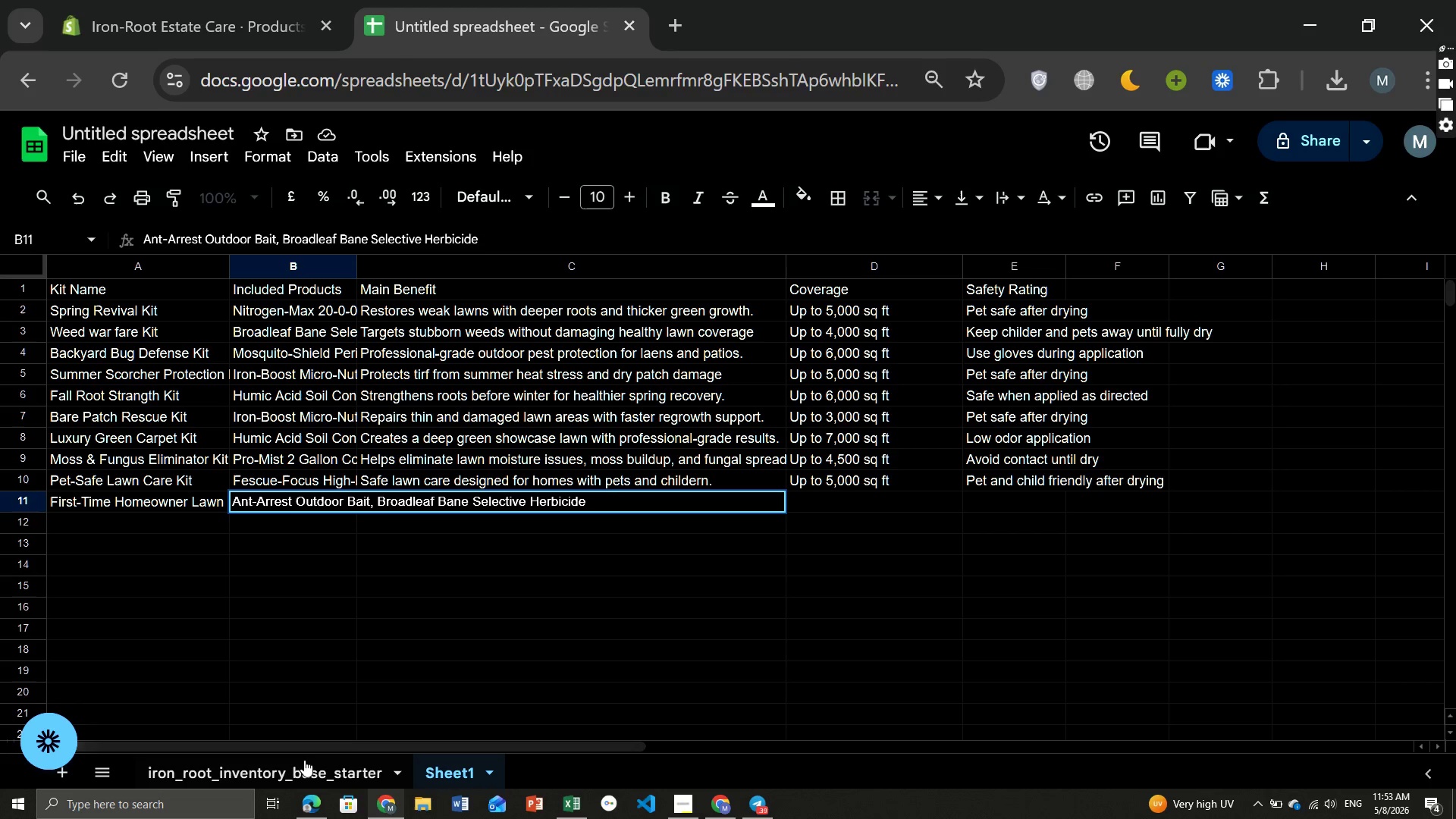 
left_click([299, 764])
 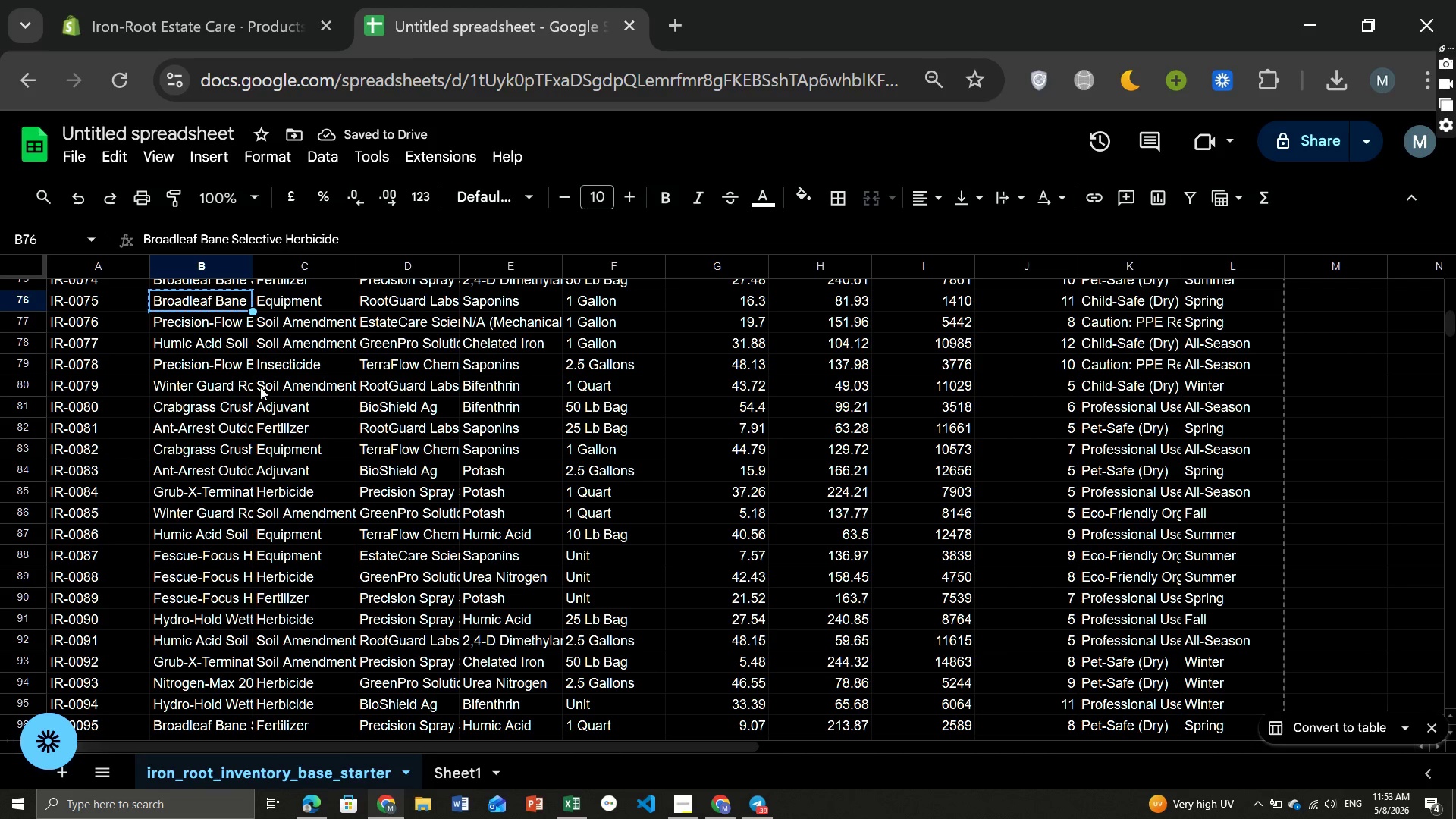 
left_click([209, 386])
 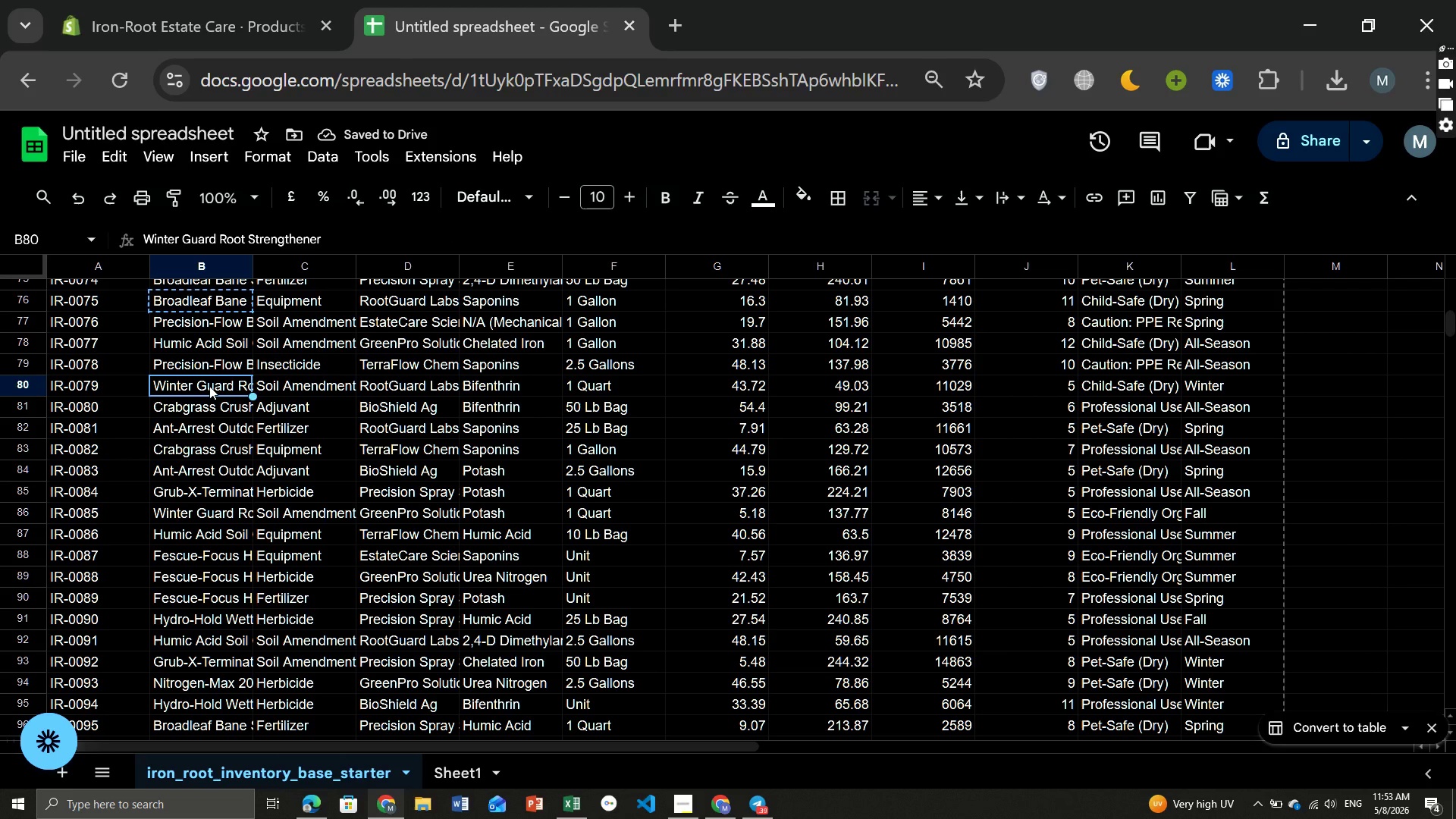 
key(Control+ControlLeft)
 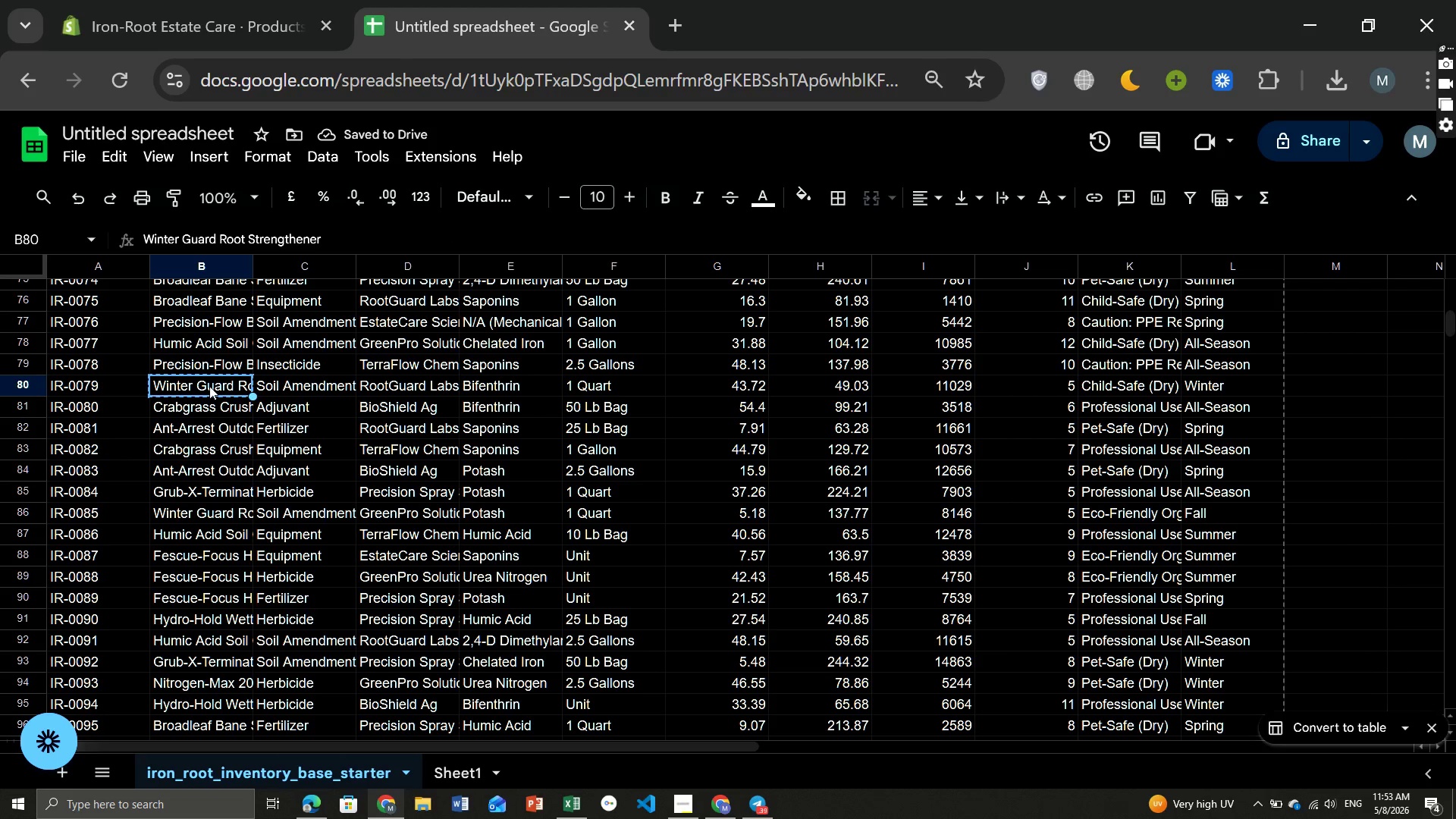 
key(Control+C)
 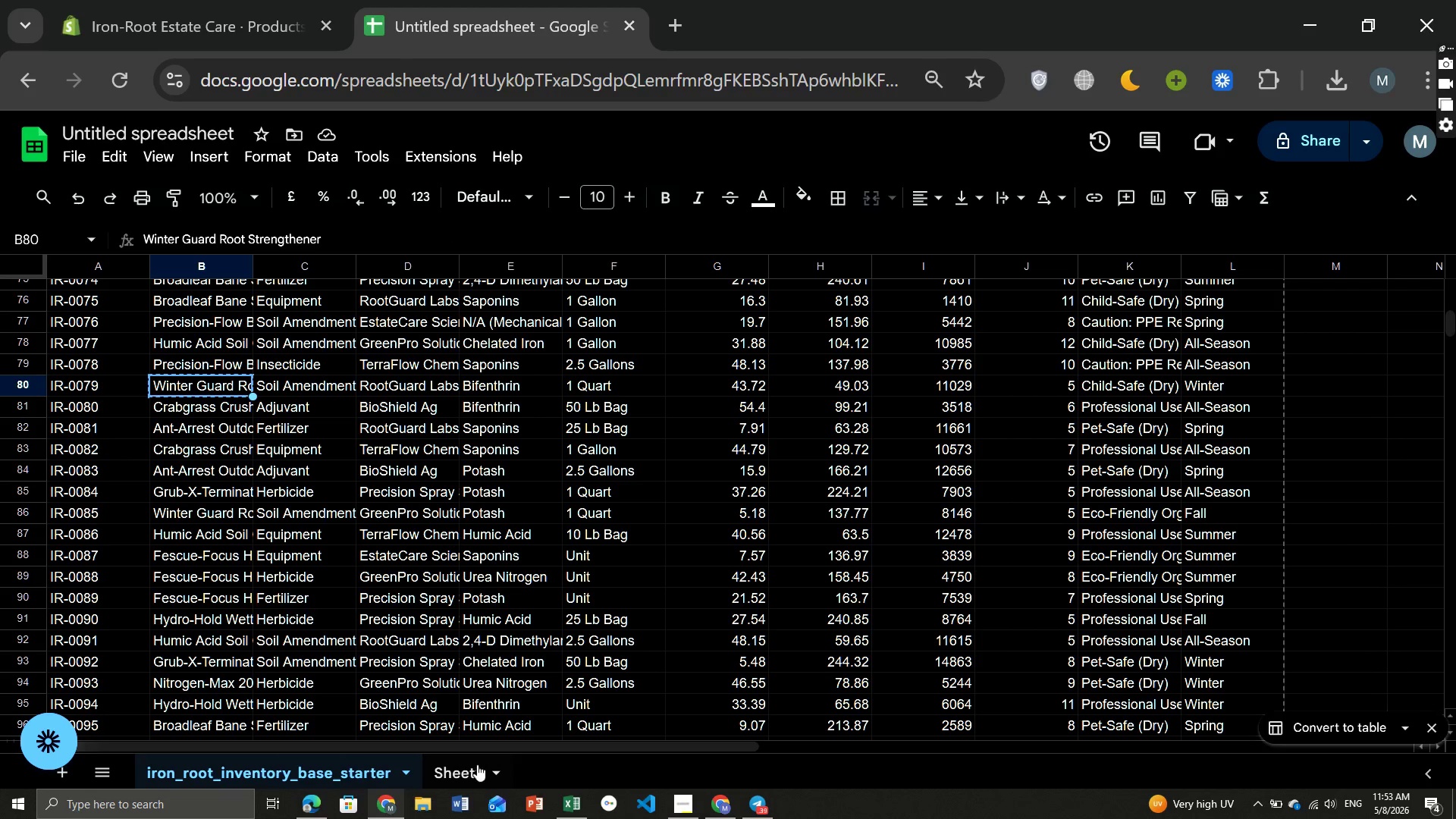 
left_click([475, 764])
 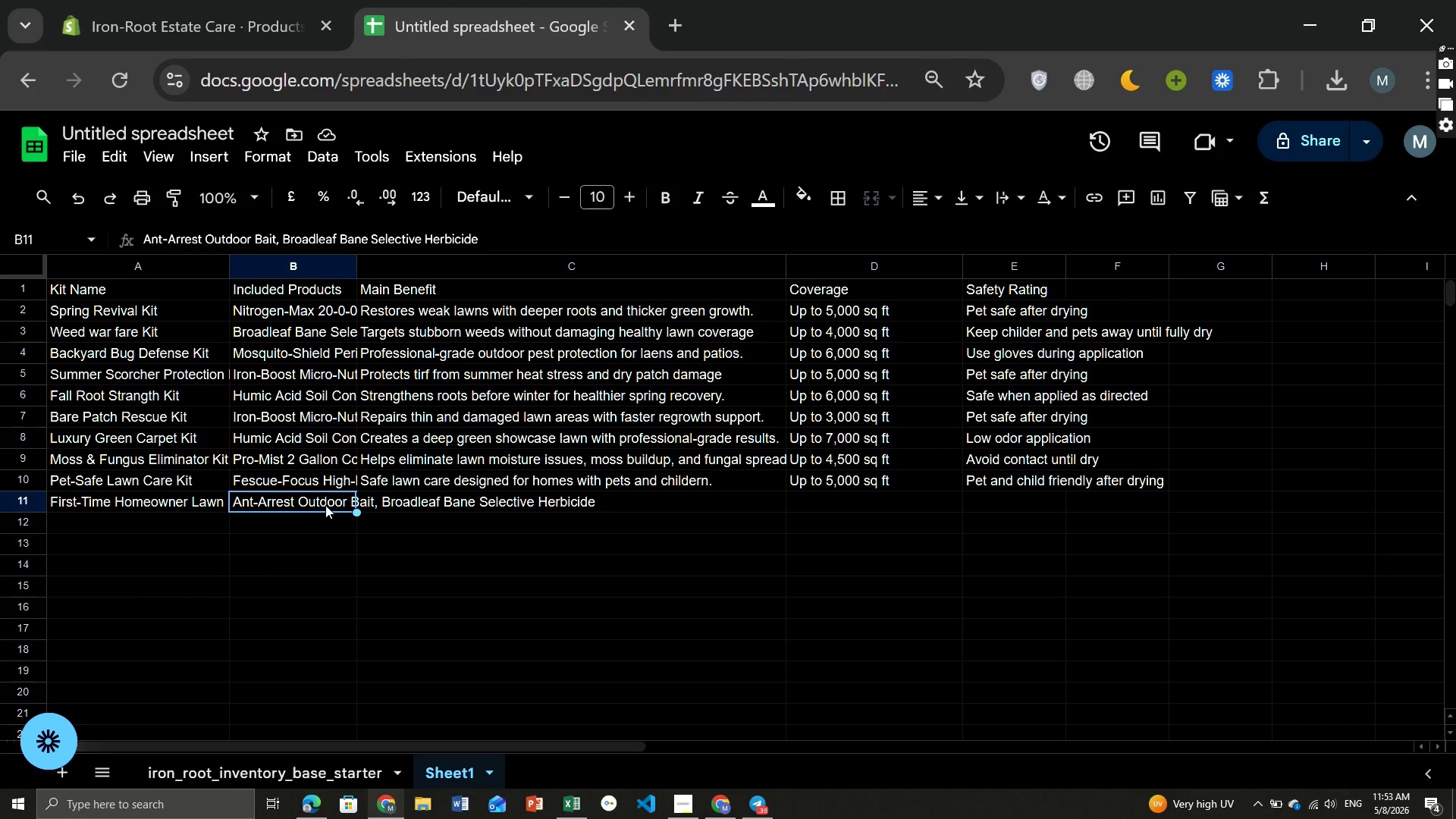 
double_click([325, 505])
 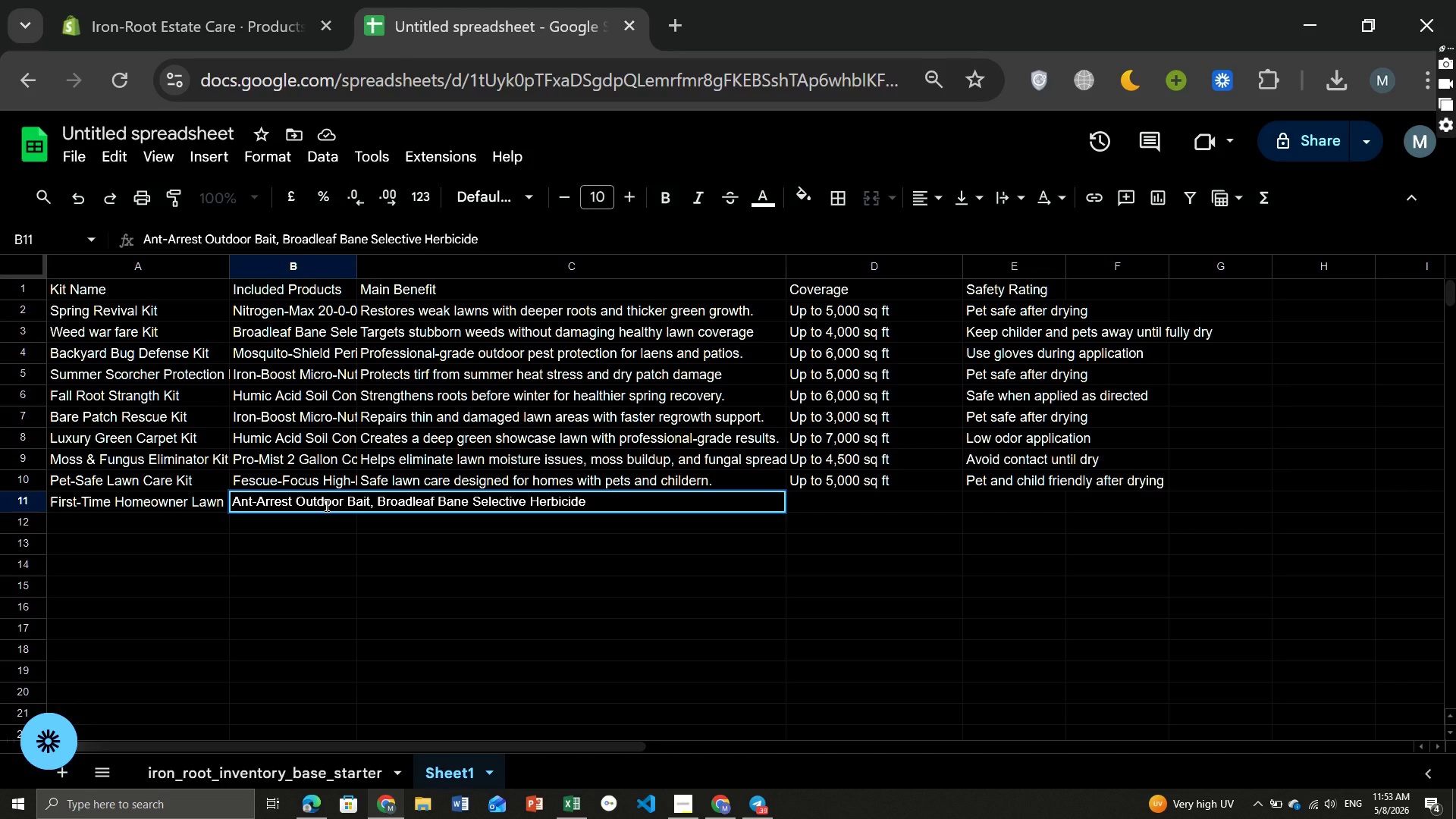 
key(Comma)
 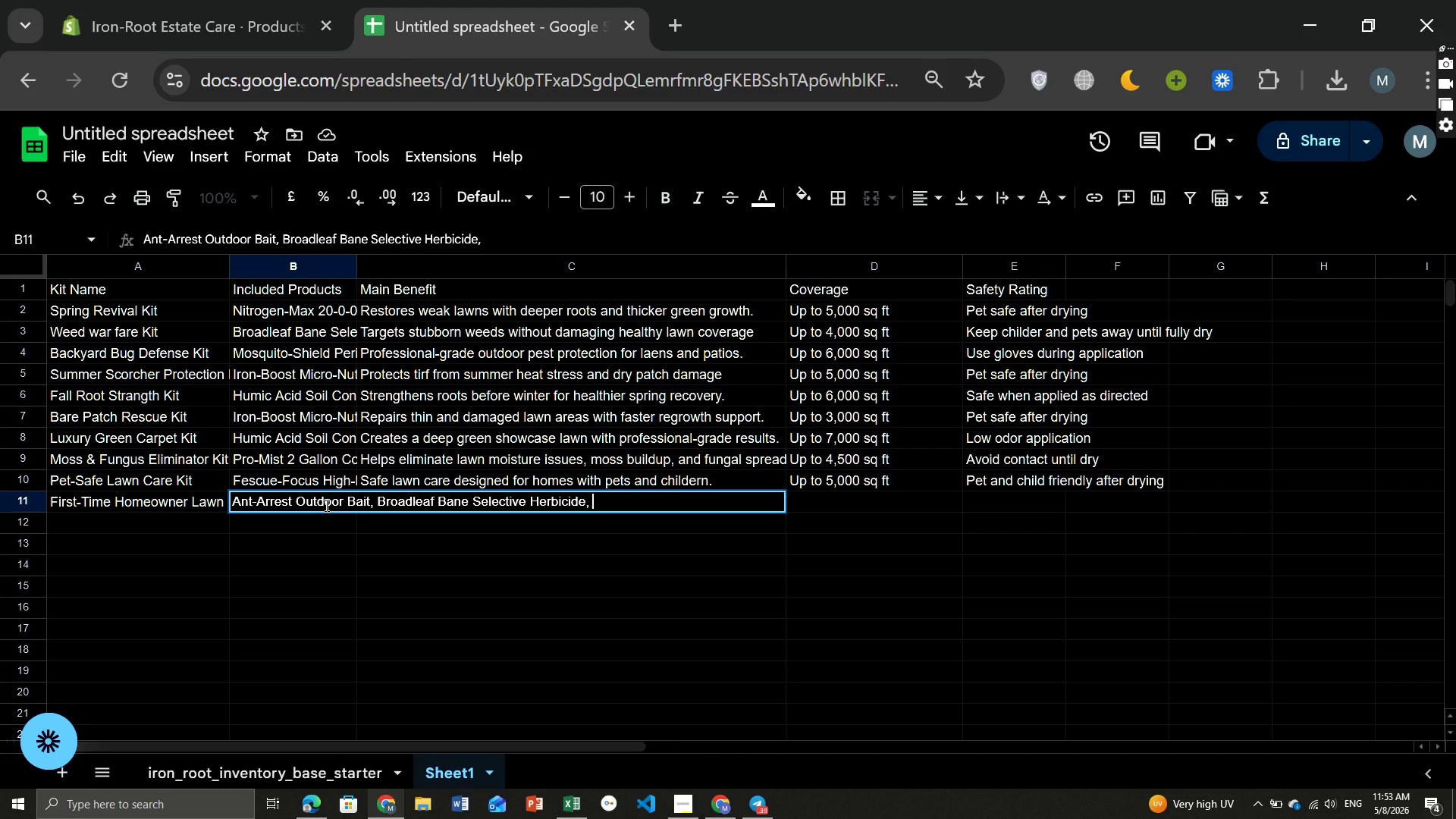 
key(Space)
 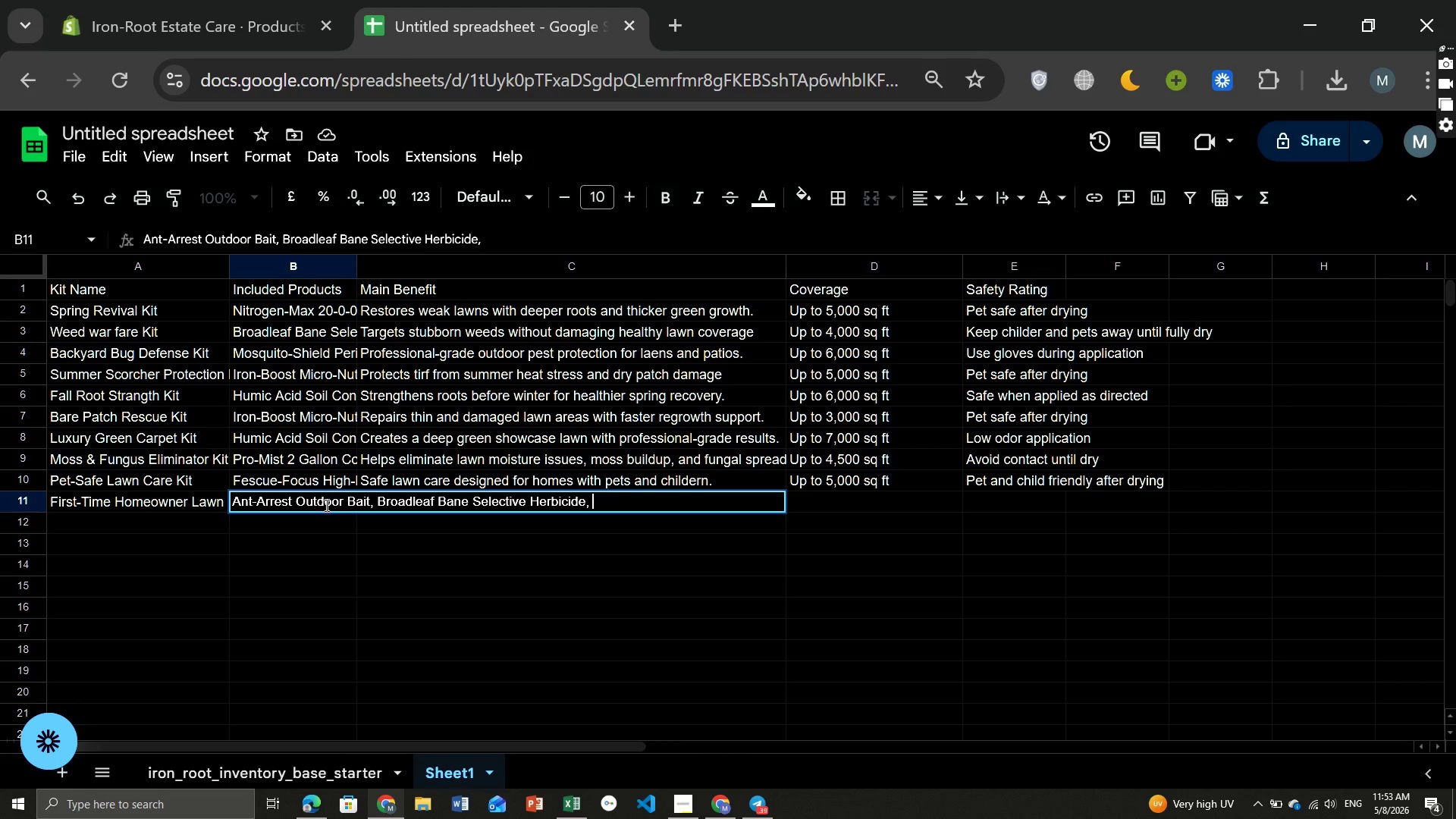 
key(Control+ControlLeft)
 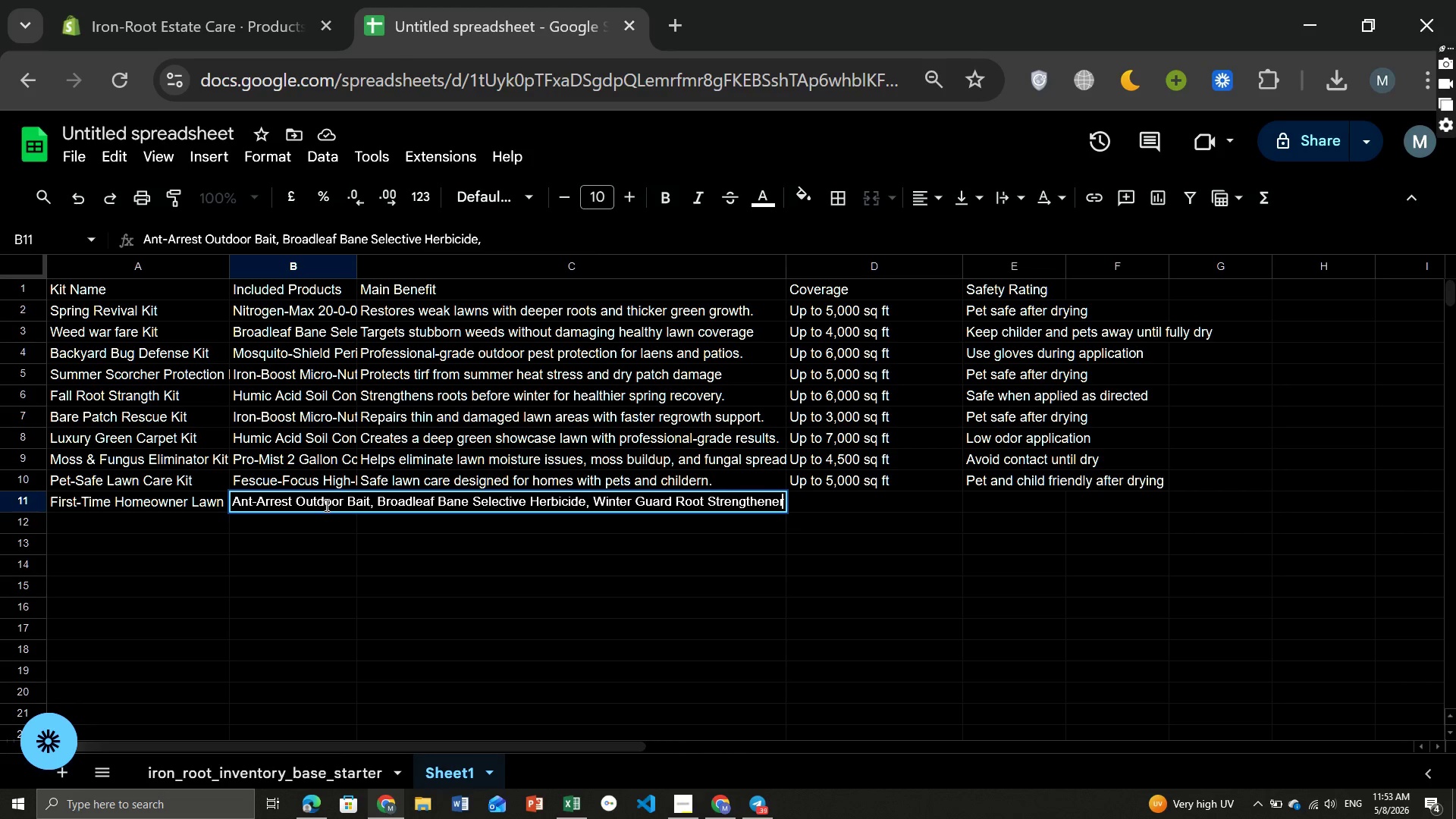 
key(Control+V)
 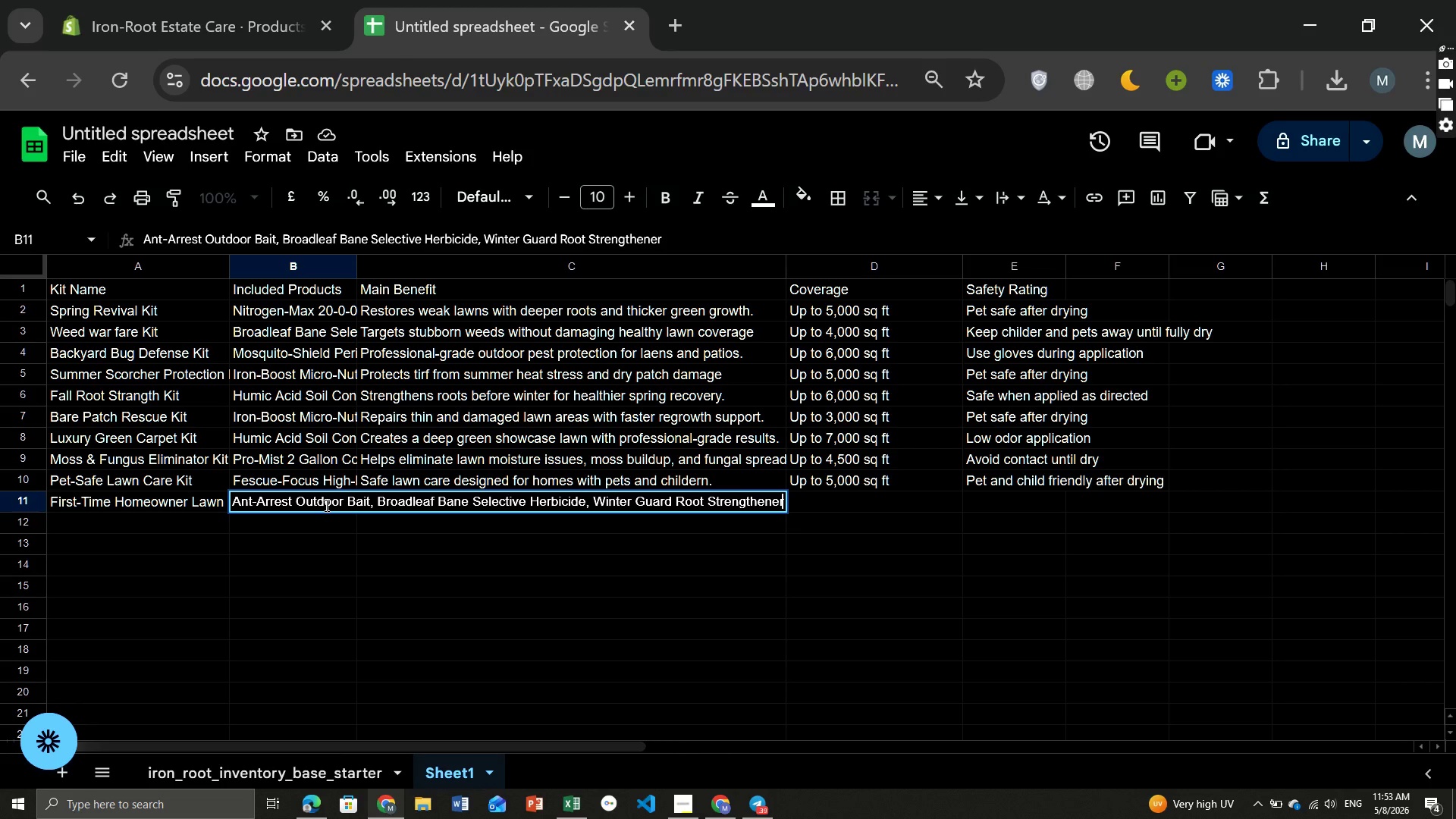 
wait(7.36)
 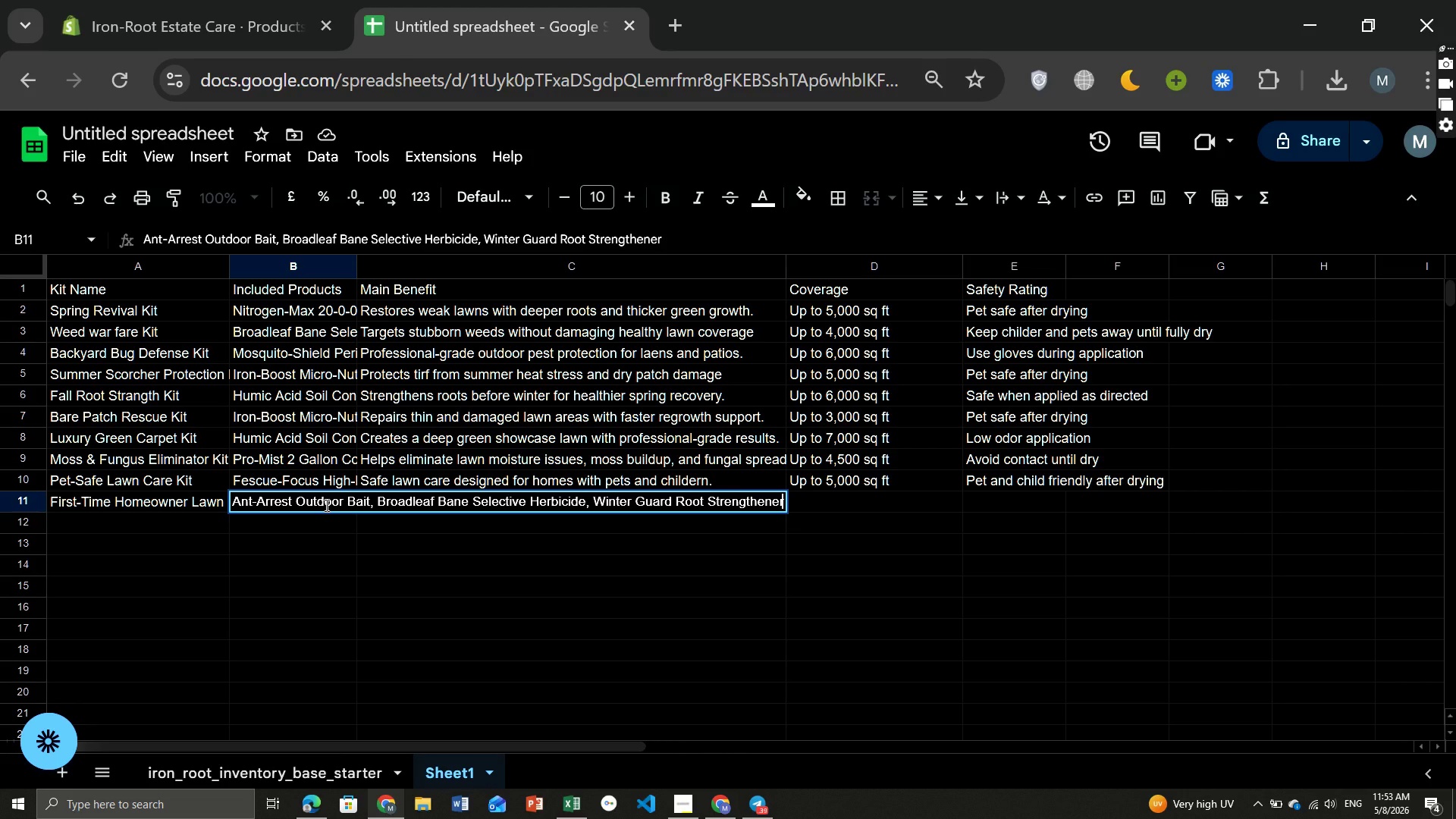 
key(Tab)
type(Simple all-in-one lawn care solution for new homeqwners.)
 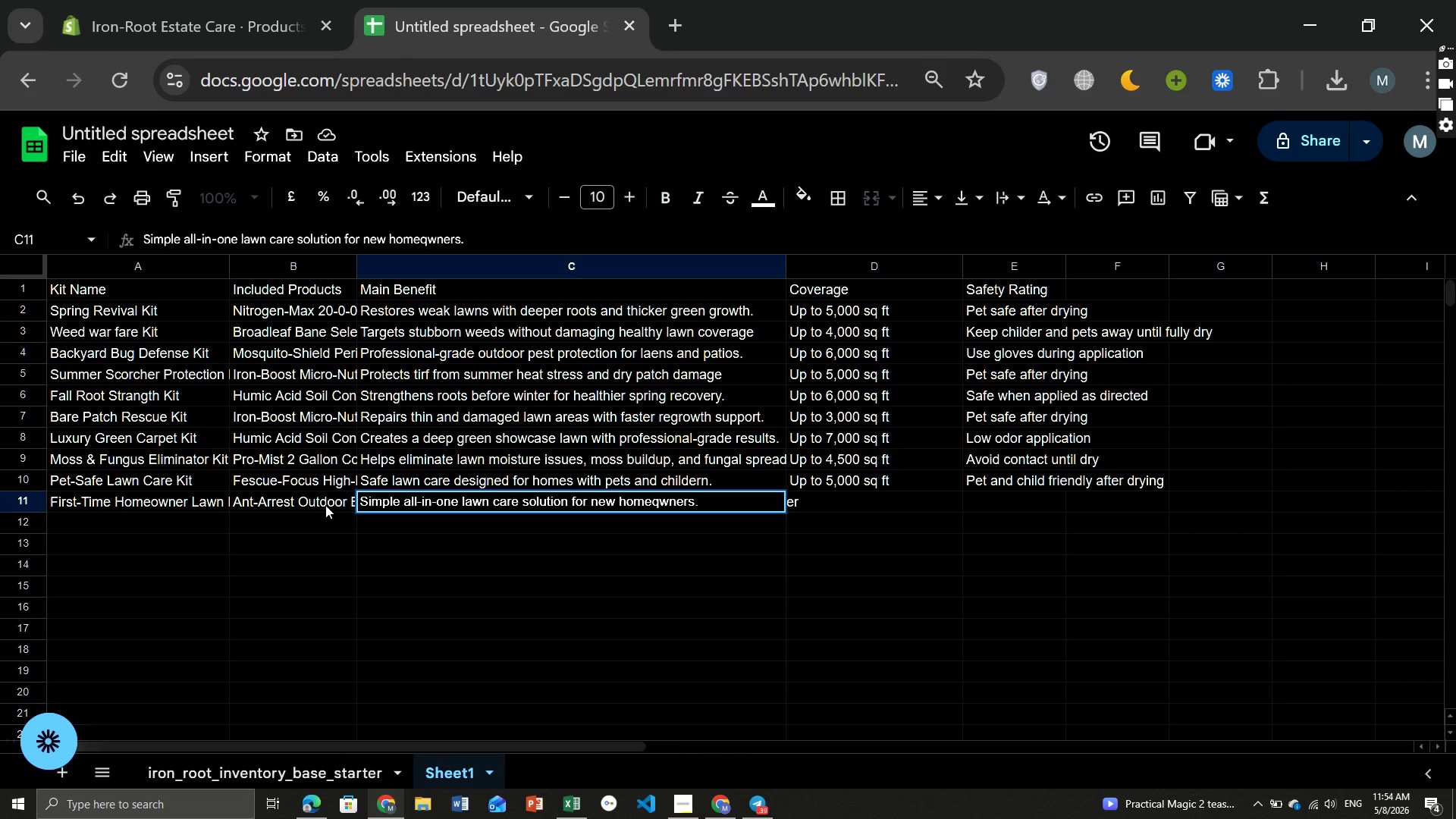 
key(ArrowRight)
 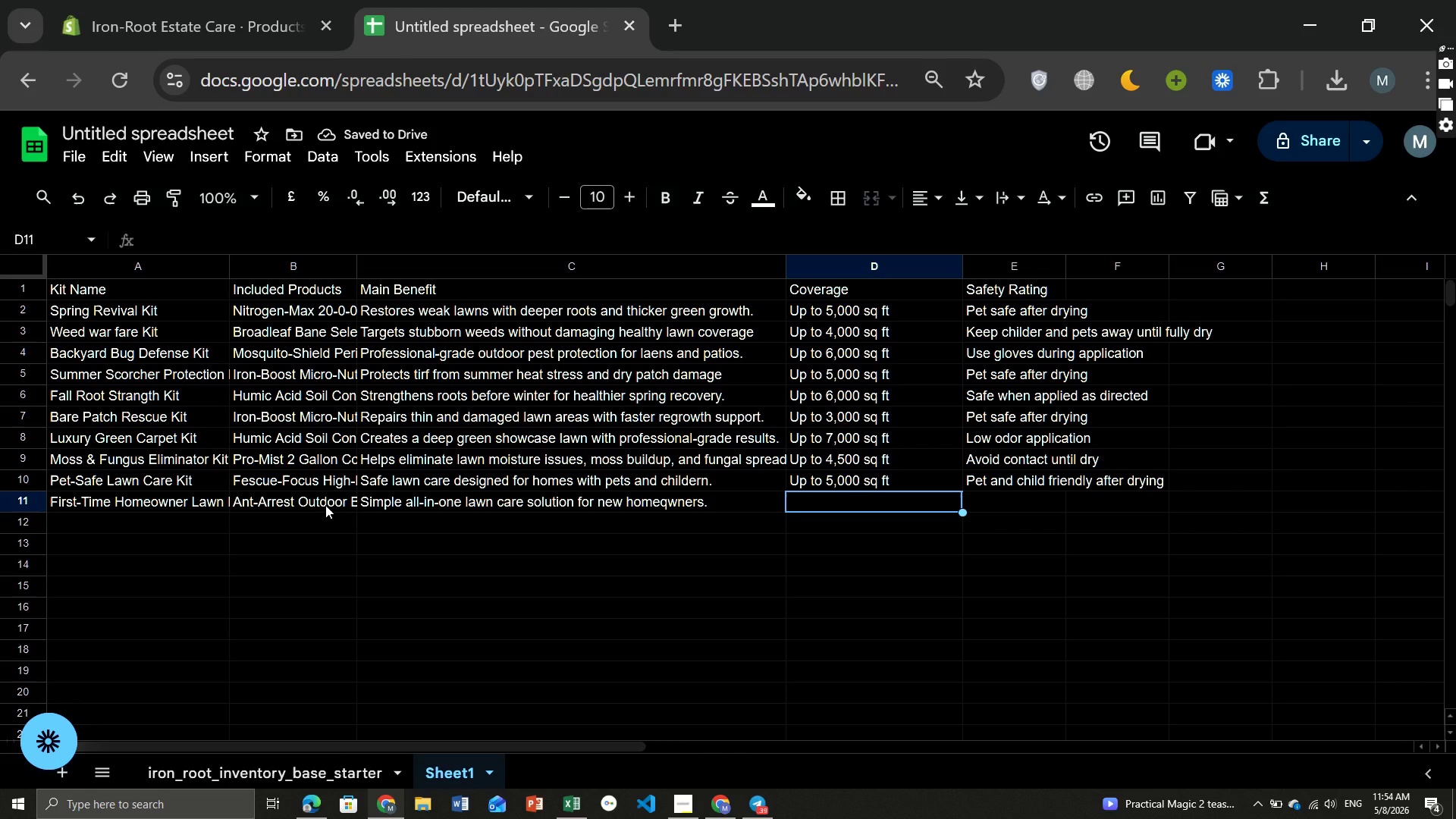 
type(Up to 4,00)
key(Tab)
 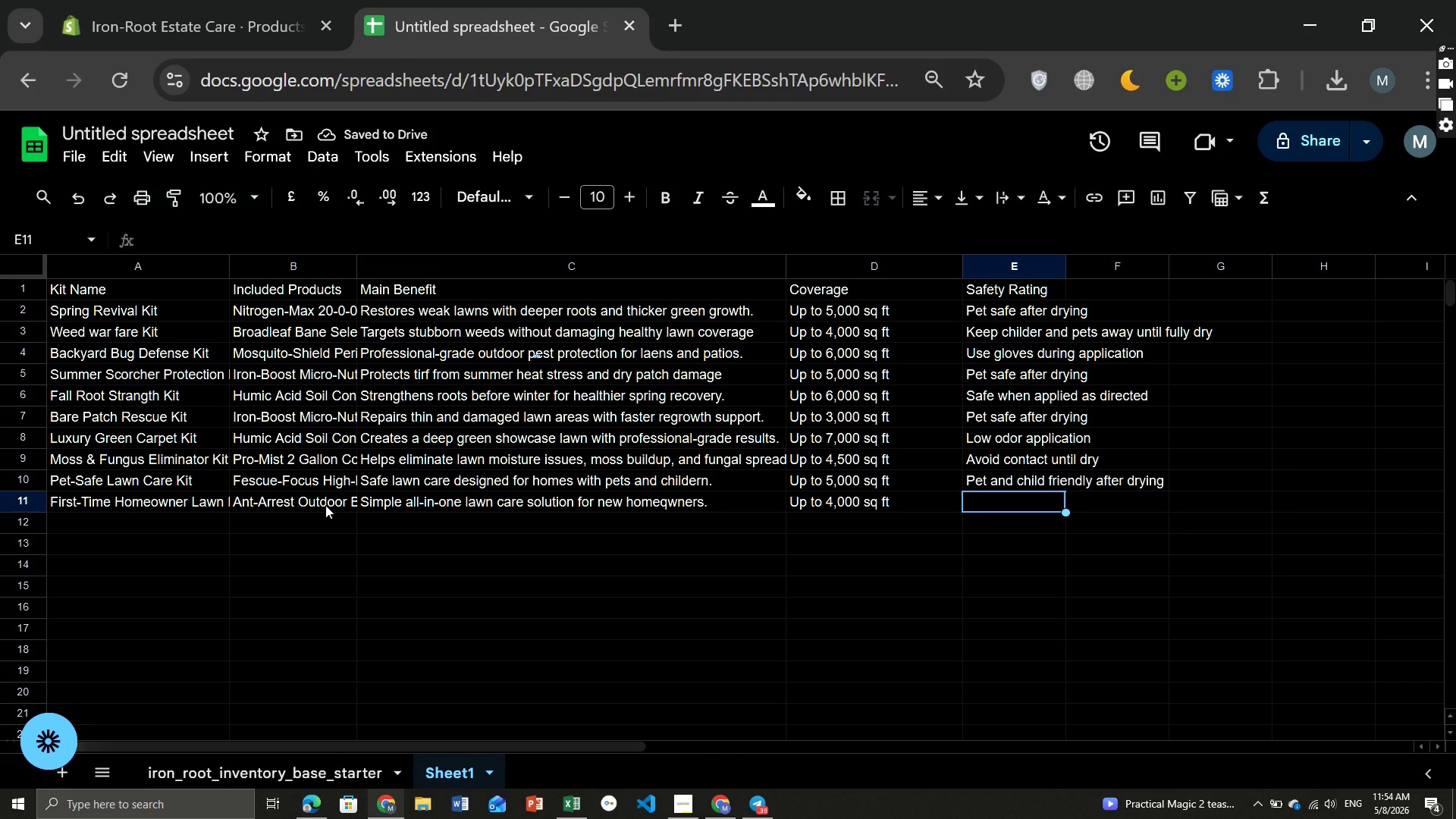 
type(Easy-to-follow application process)
 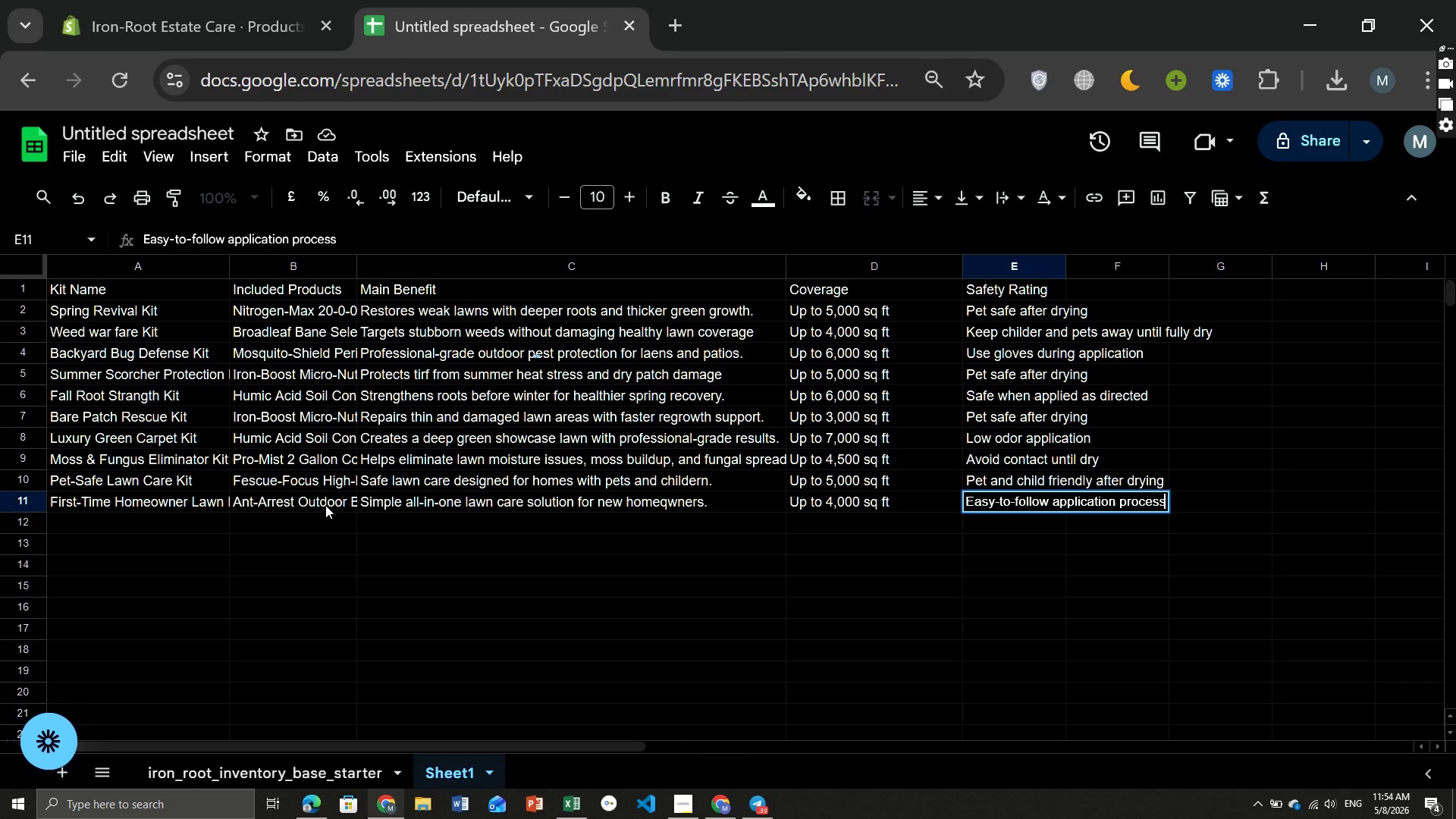 
key(ArrowDown)
 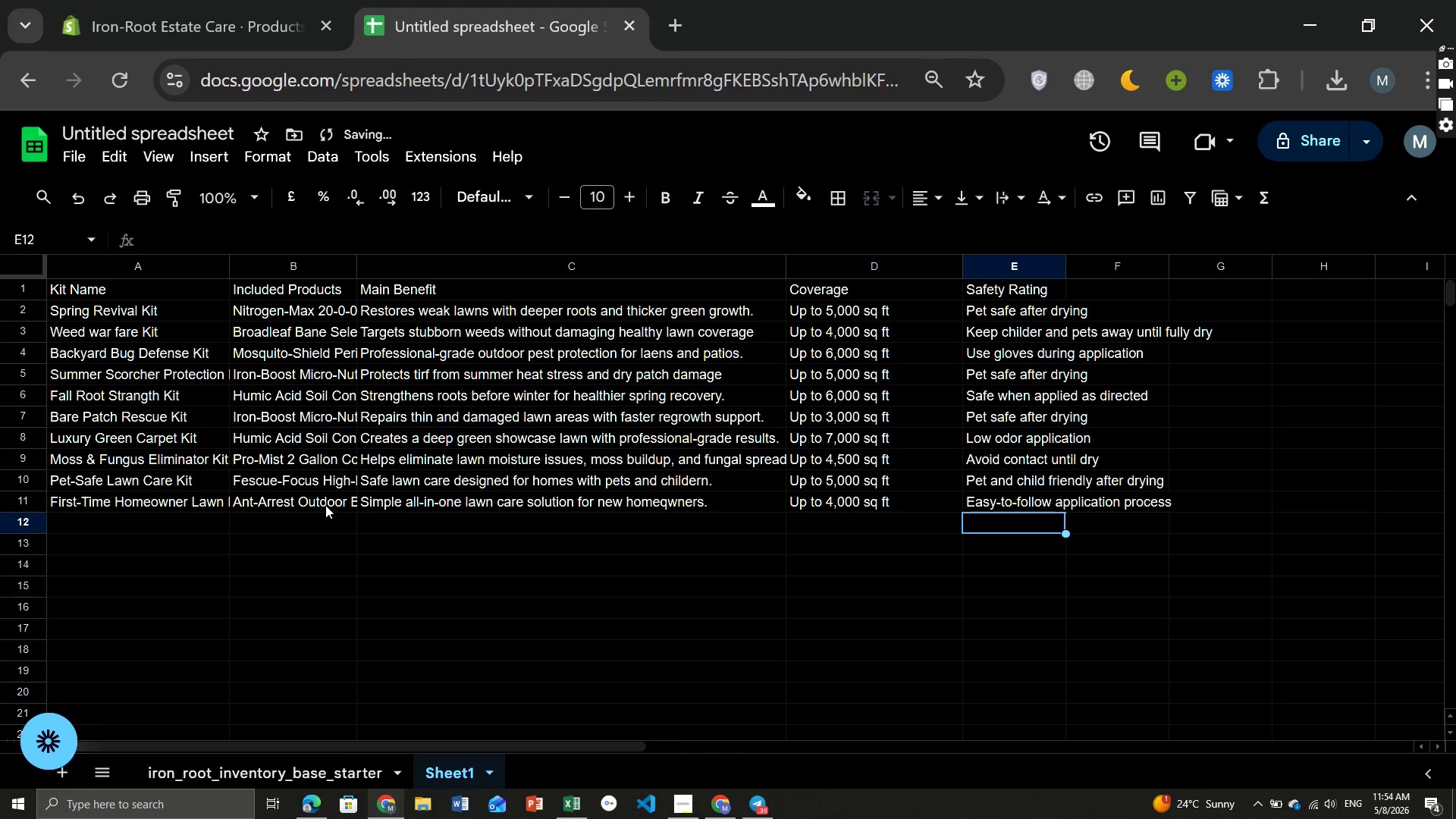 
key(Home)
 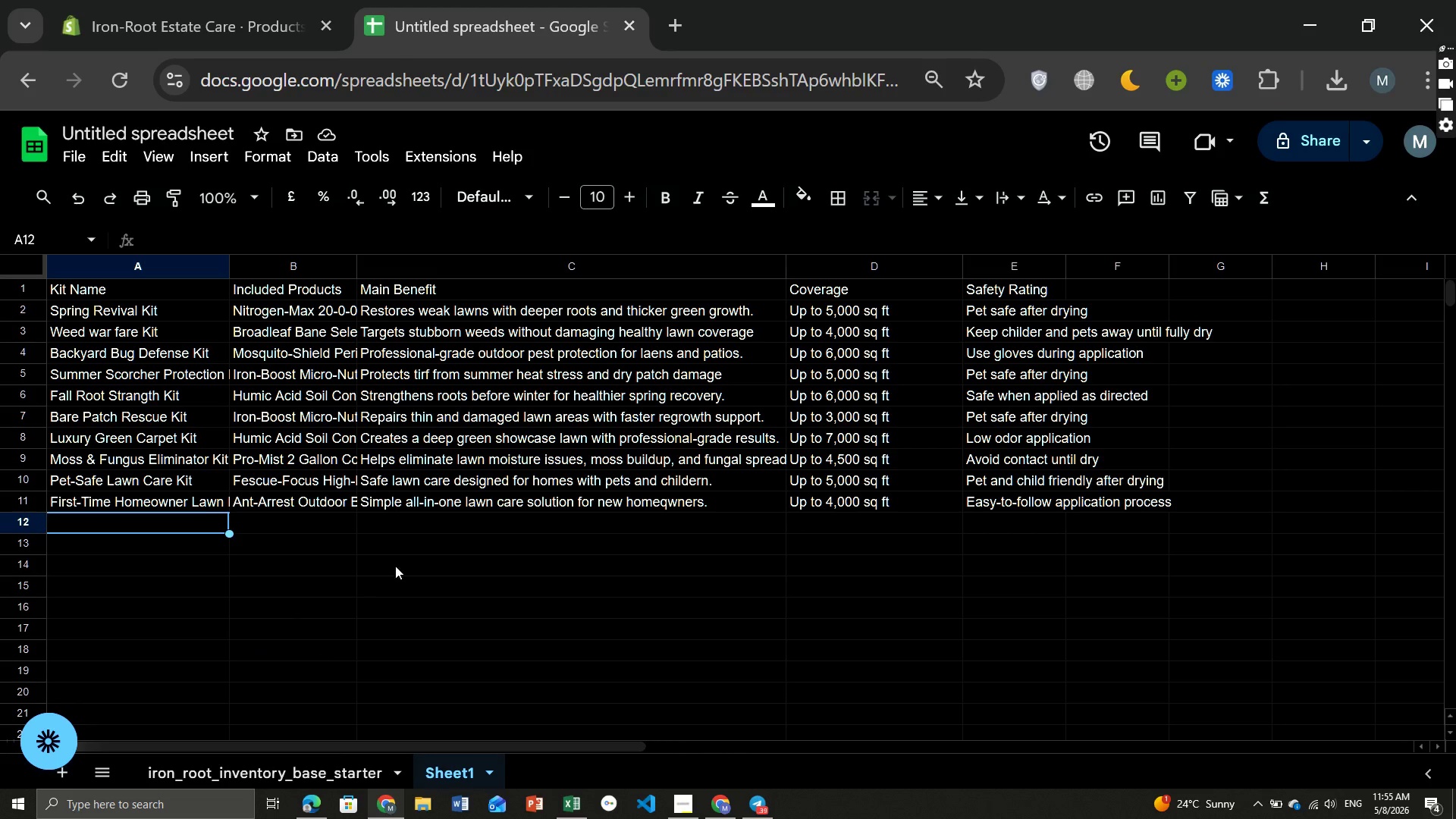 
wait(34.8)
 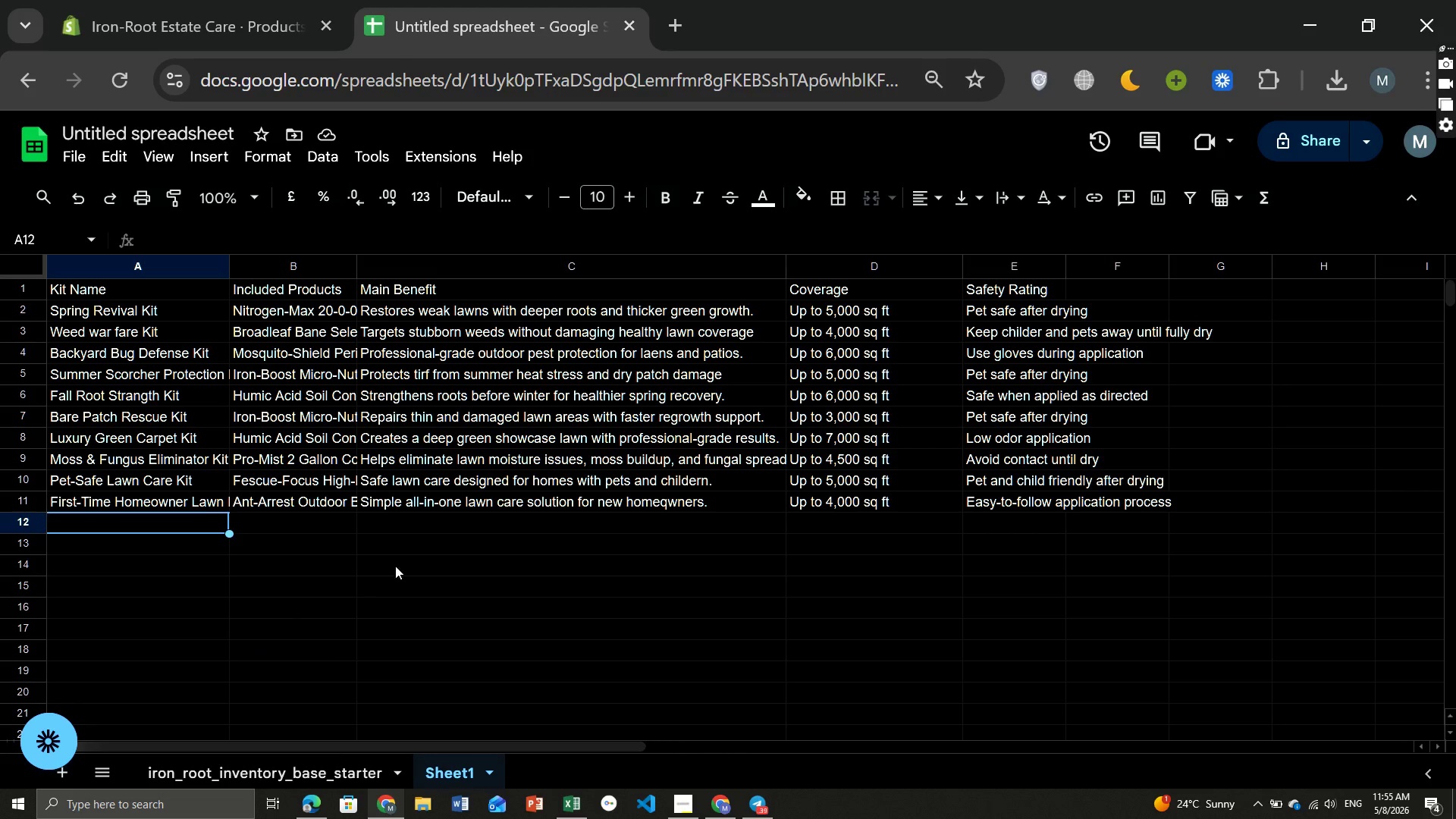 
left_click([682, 801])